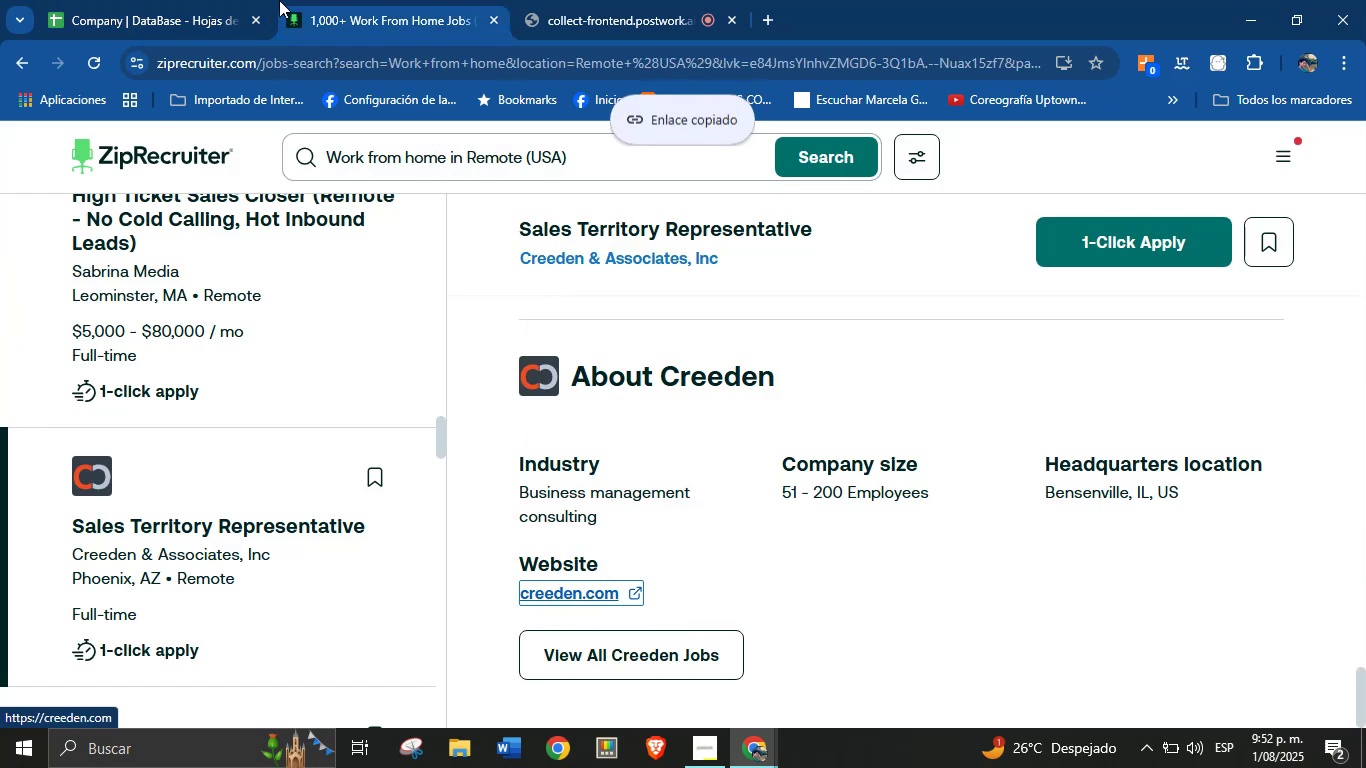 
left_click([253, 0])
 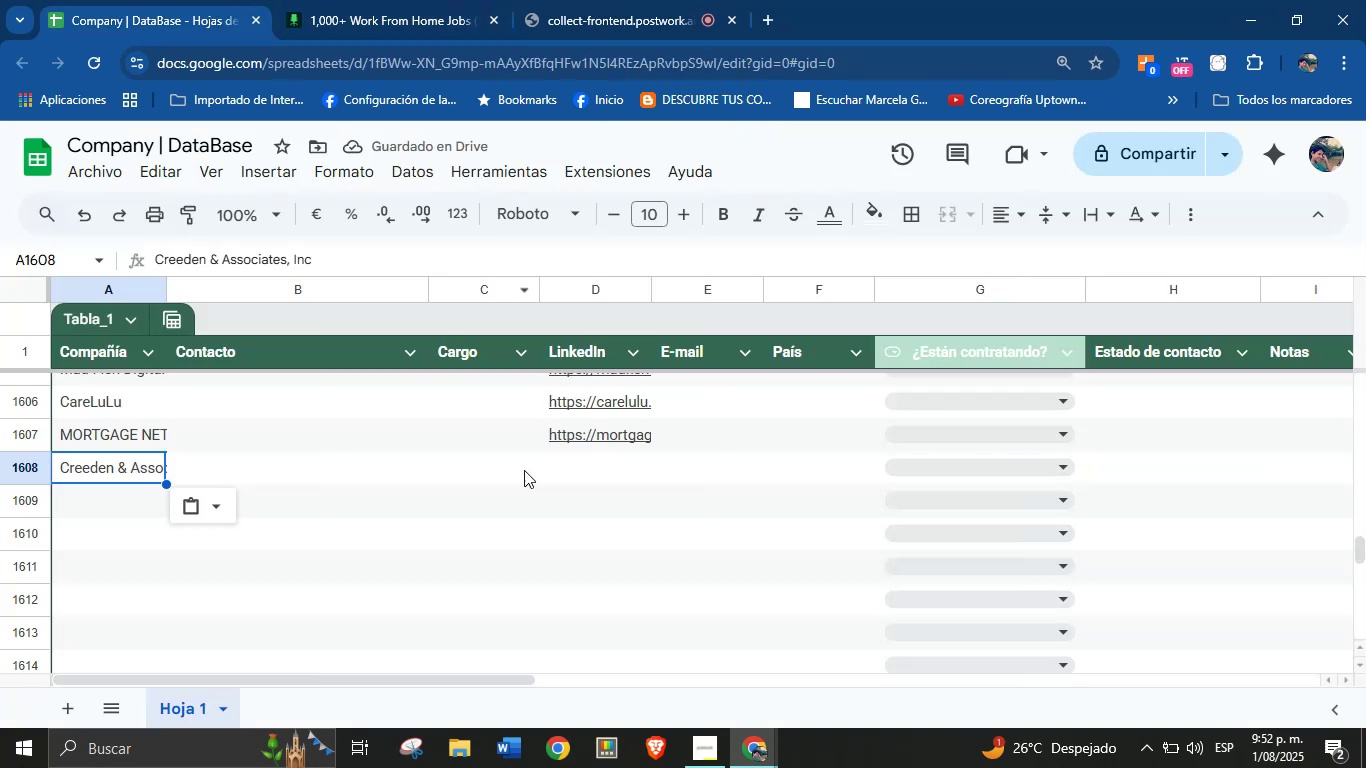 
left_click([562, 470])
 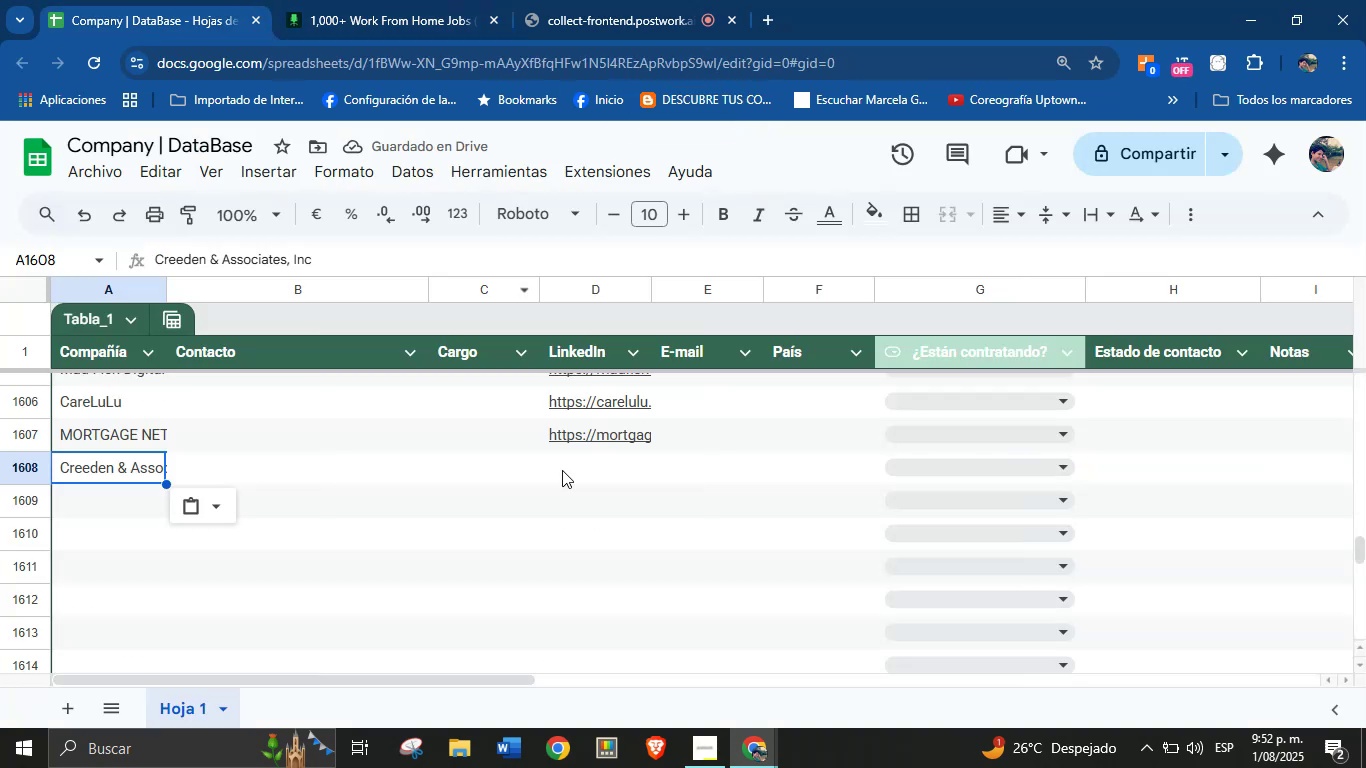 
key(Control+V)
 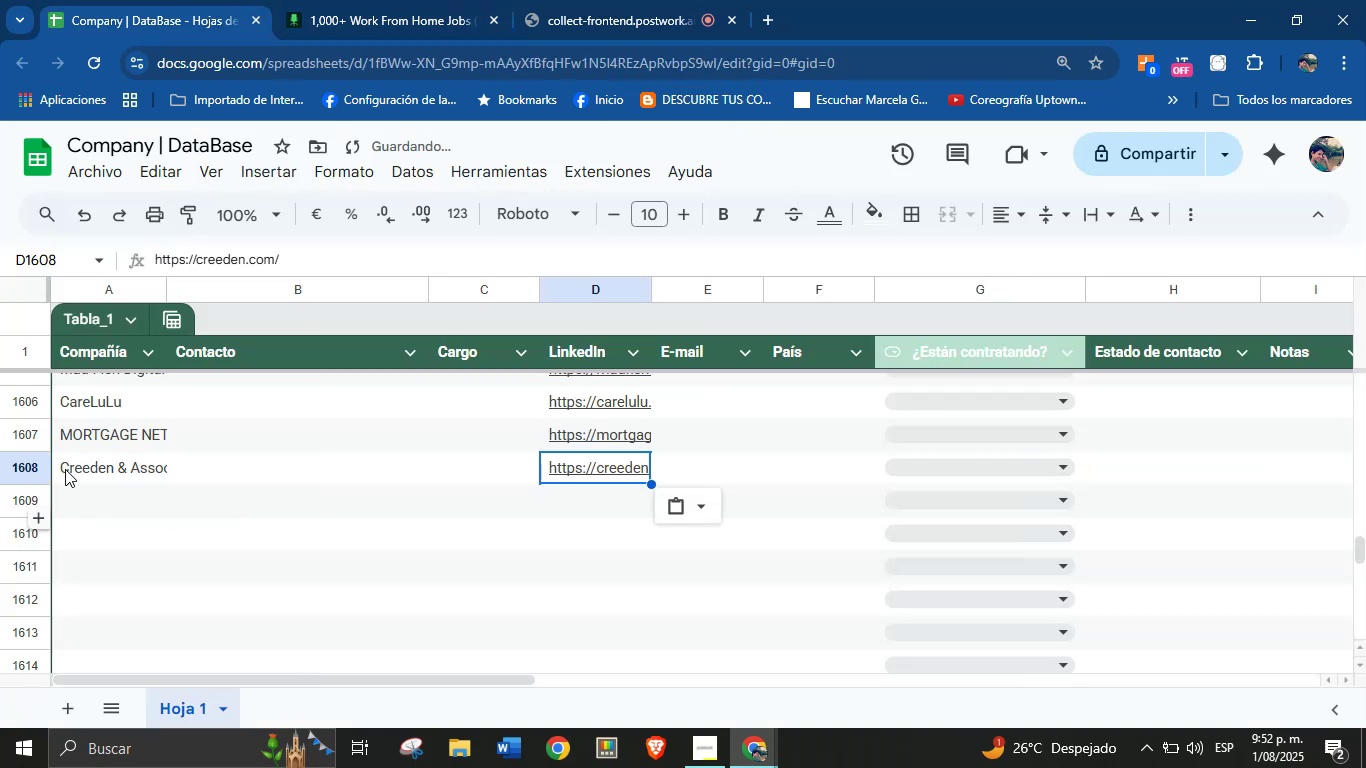 
left_click([109, 506])
 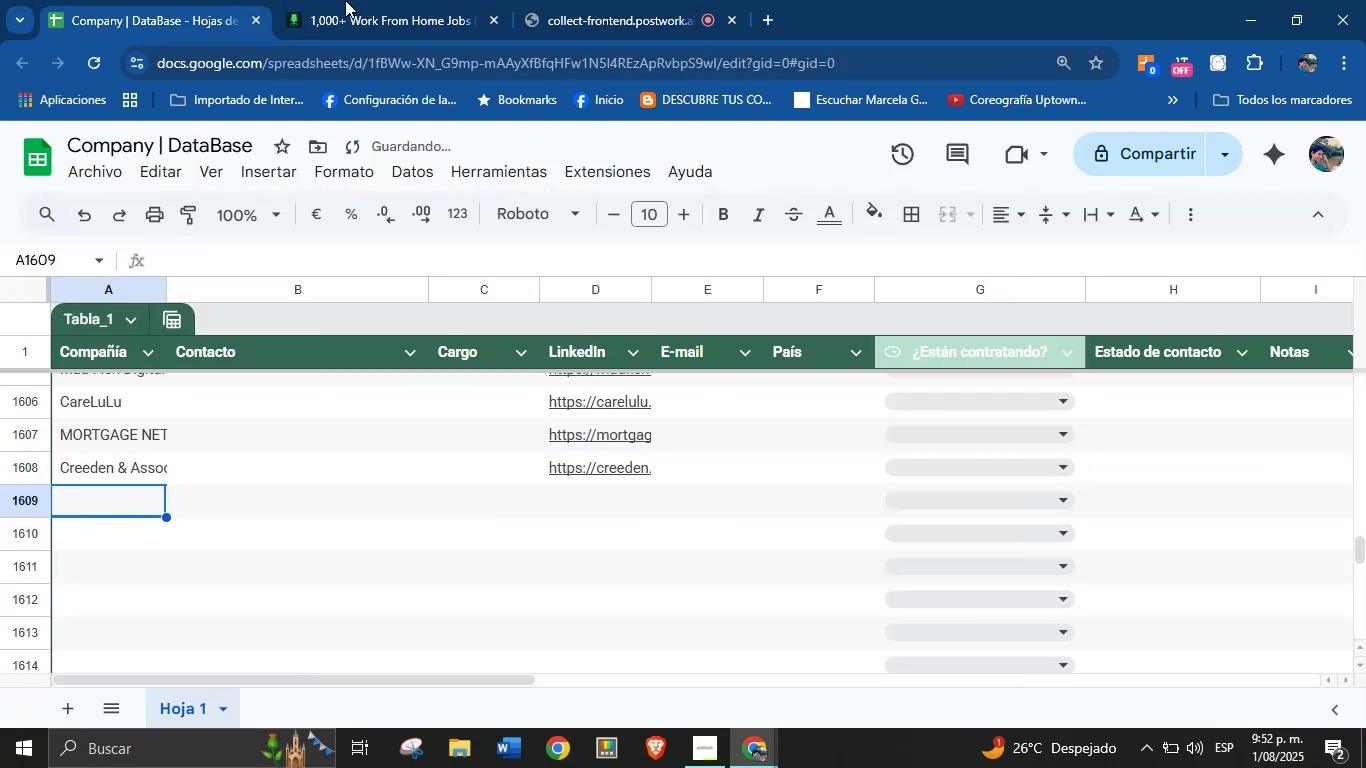 
left_click([392, 0])
 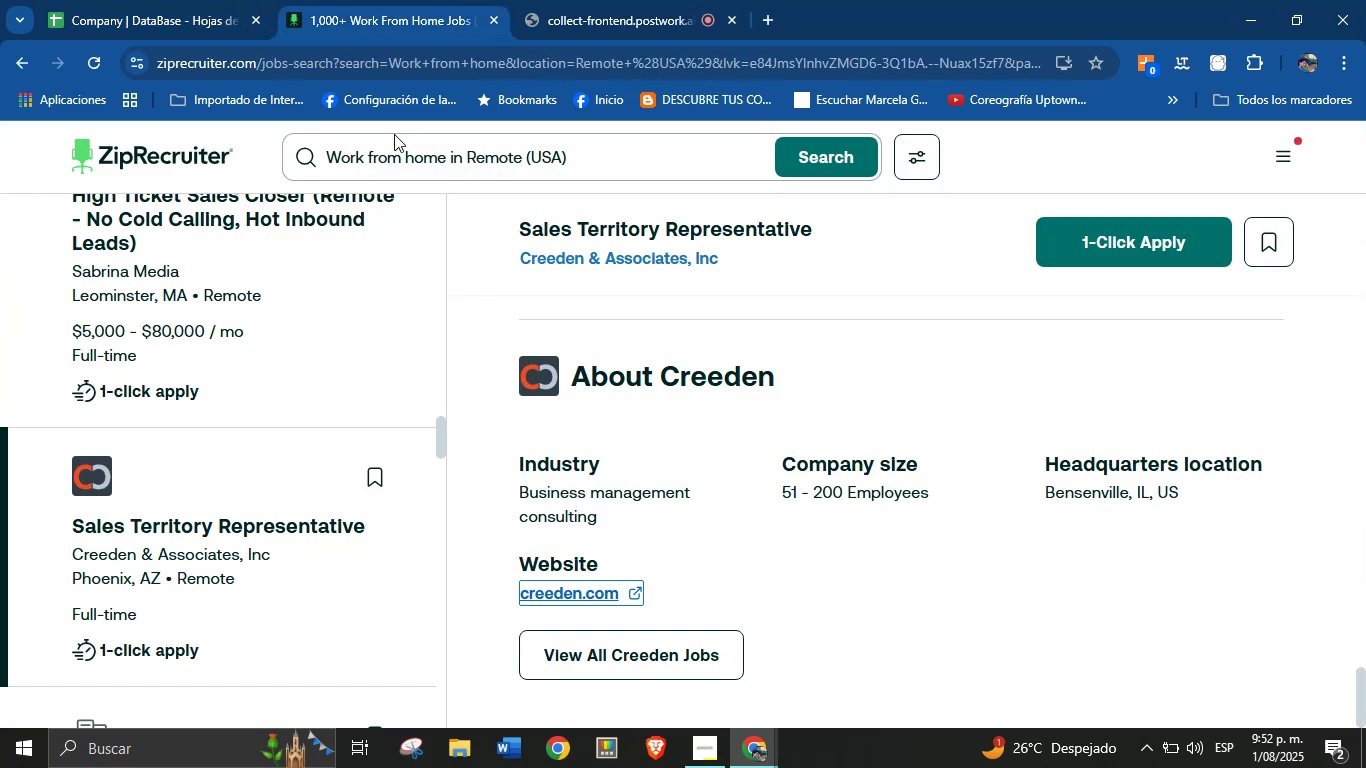 
scroll: coordinate [299, 468], scroll_direction: down, amount: 5.0
 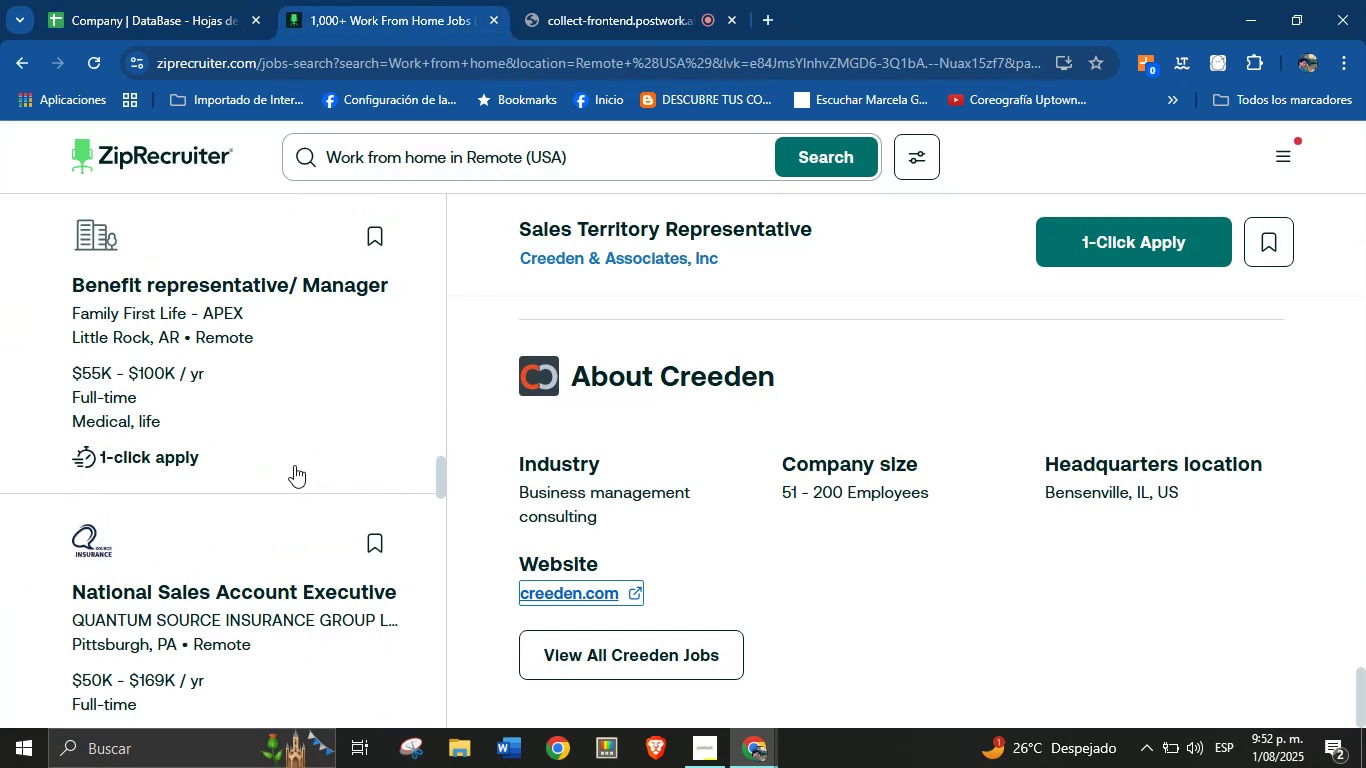 
scroll: coordinate [256, 341], scroll_direction: up, amount: 2.0
 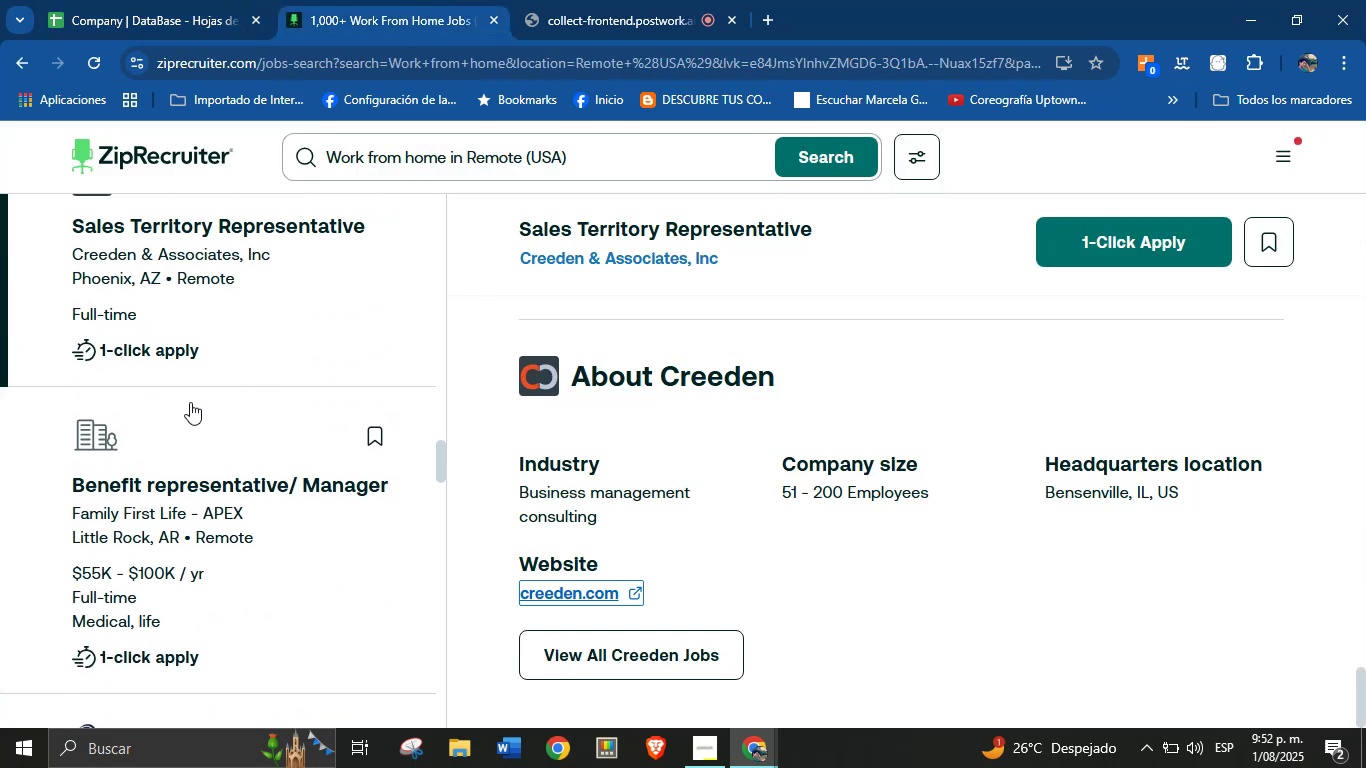 
left_click([166, 428])
 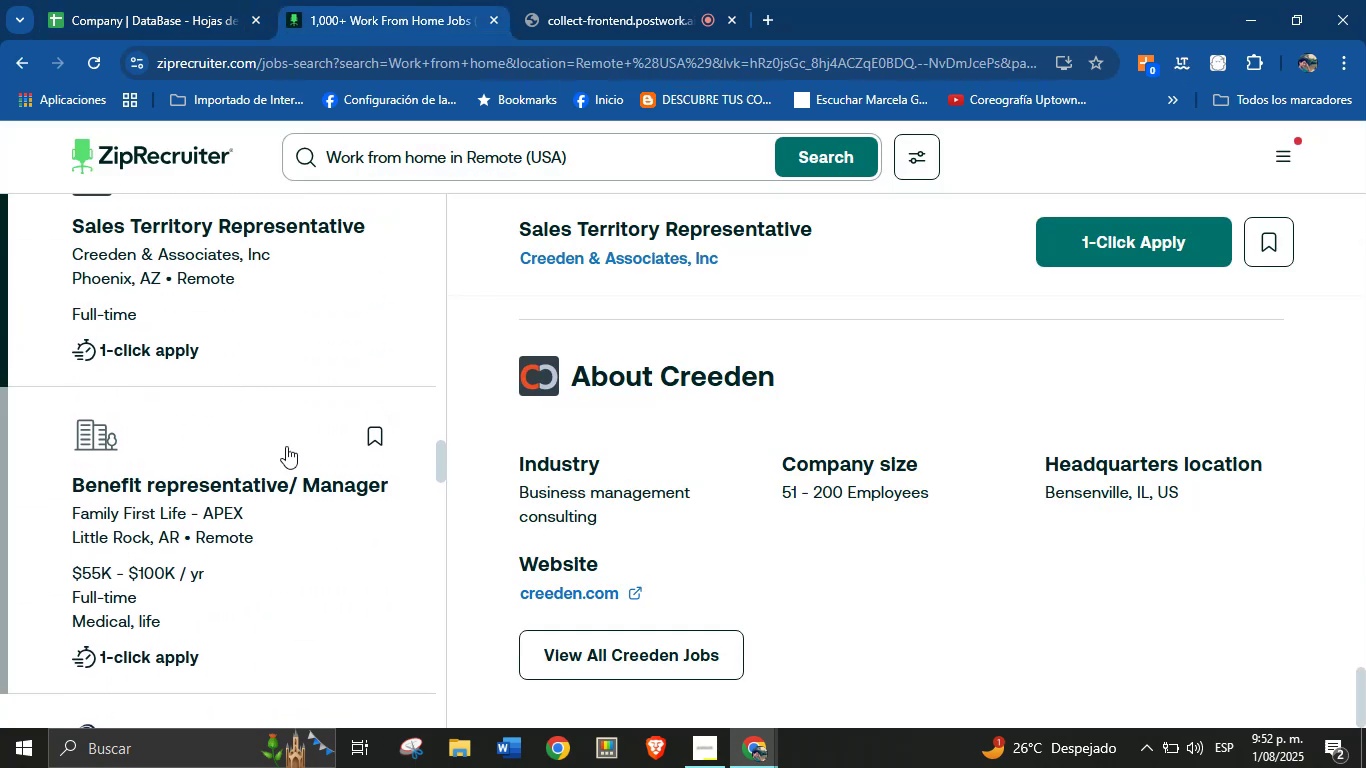 
scroll: coordinate [311, 473], scroll_direction: down, amount: 28.0
 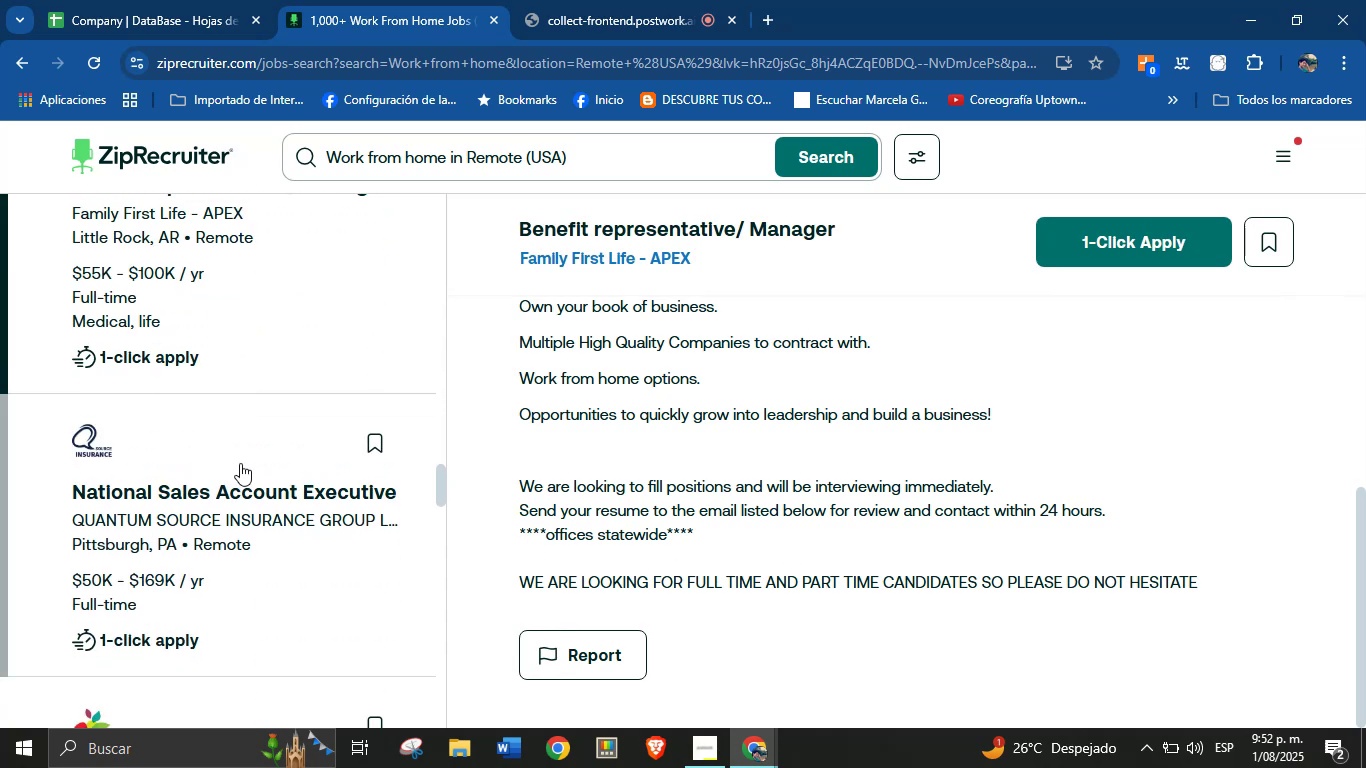 
left_click([216, 448])
 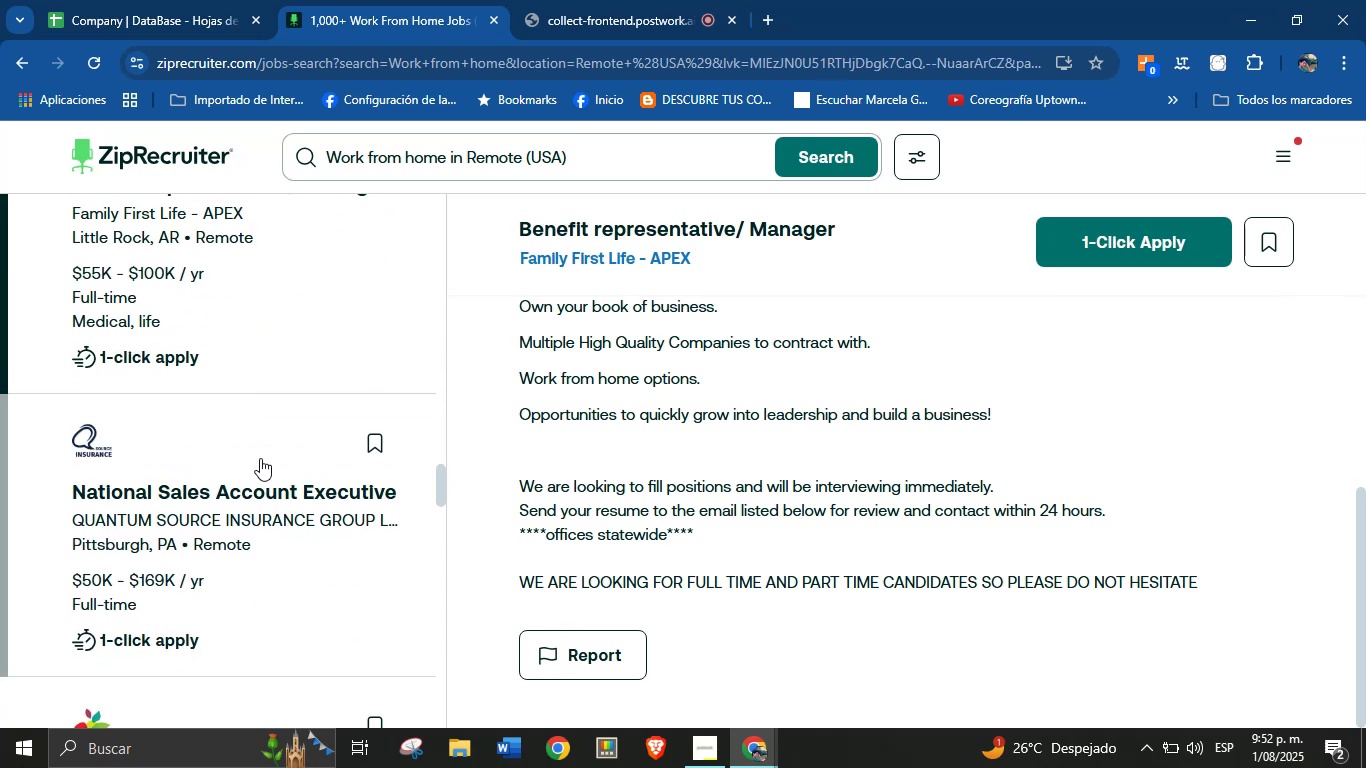 
scroll: coordinate [750, 484], scroll_direction: down, amount: 52.0
 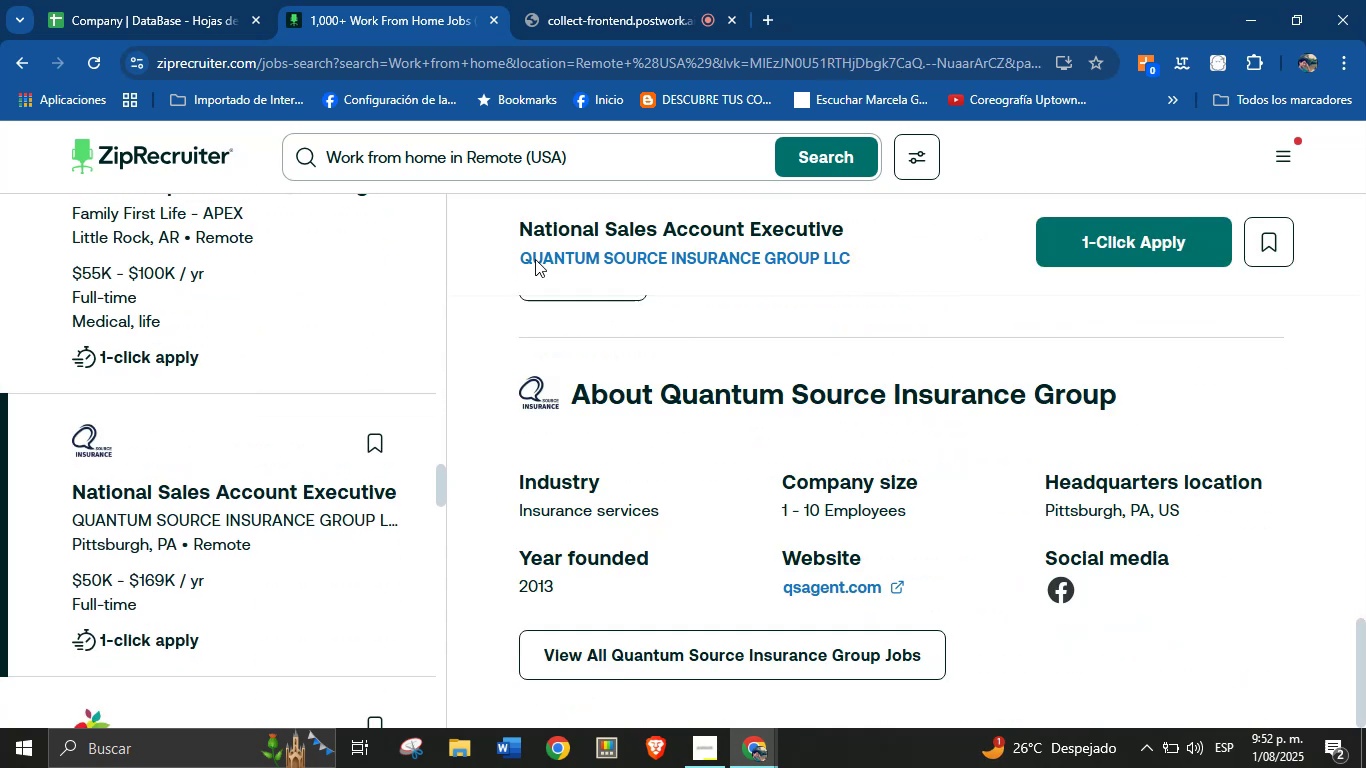 
key(Control+C)
 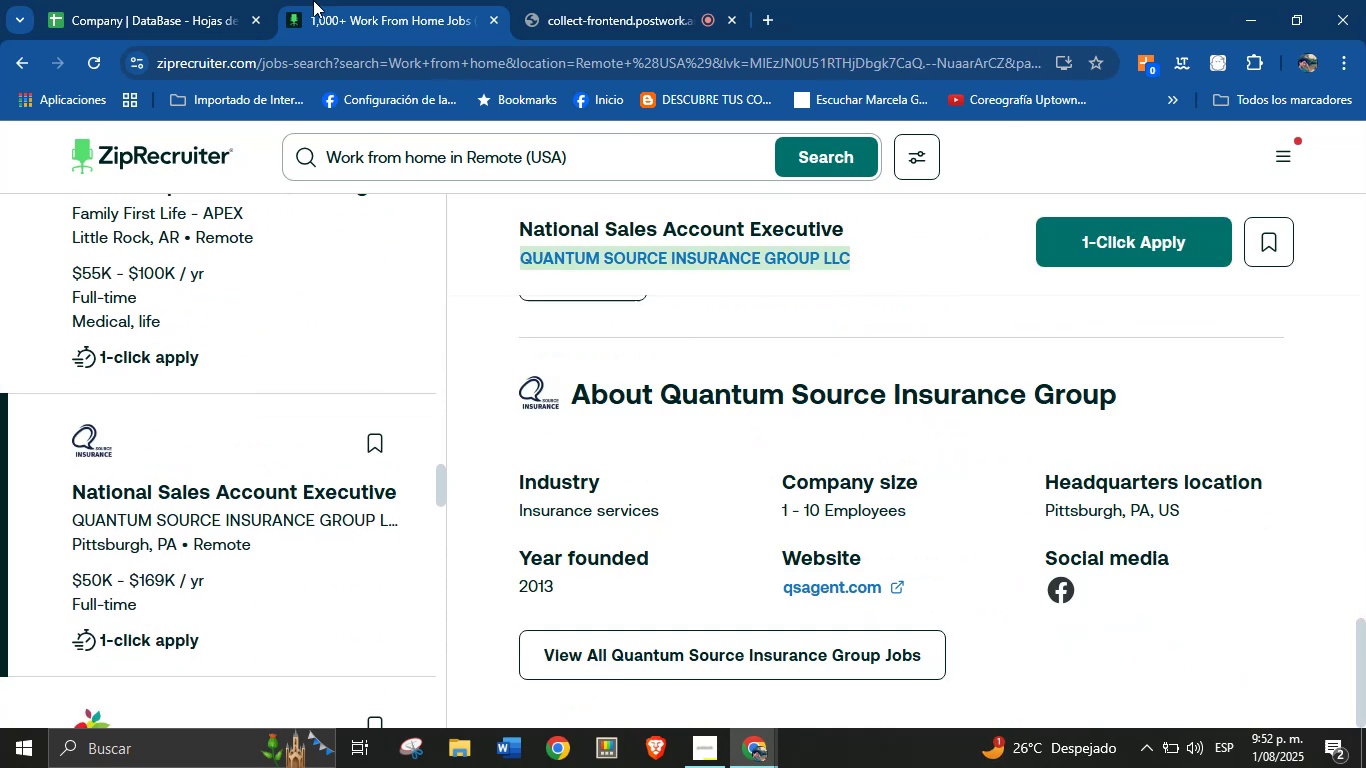 
left_click([220, 0])
 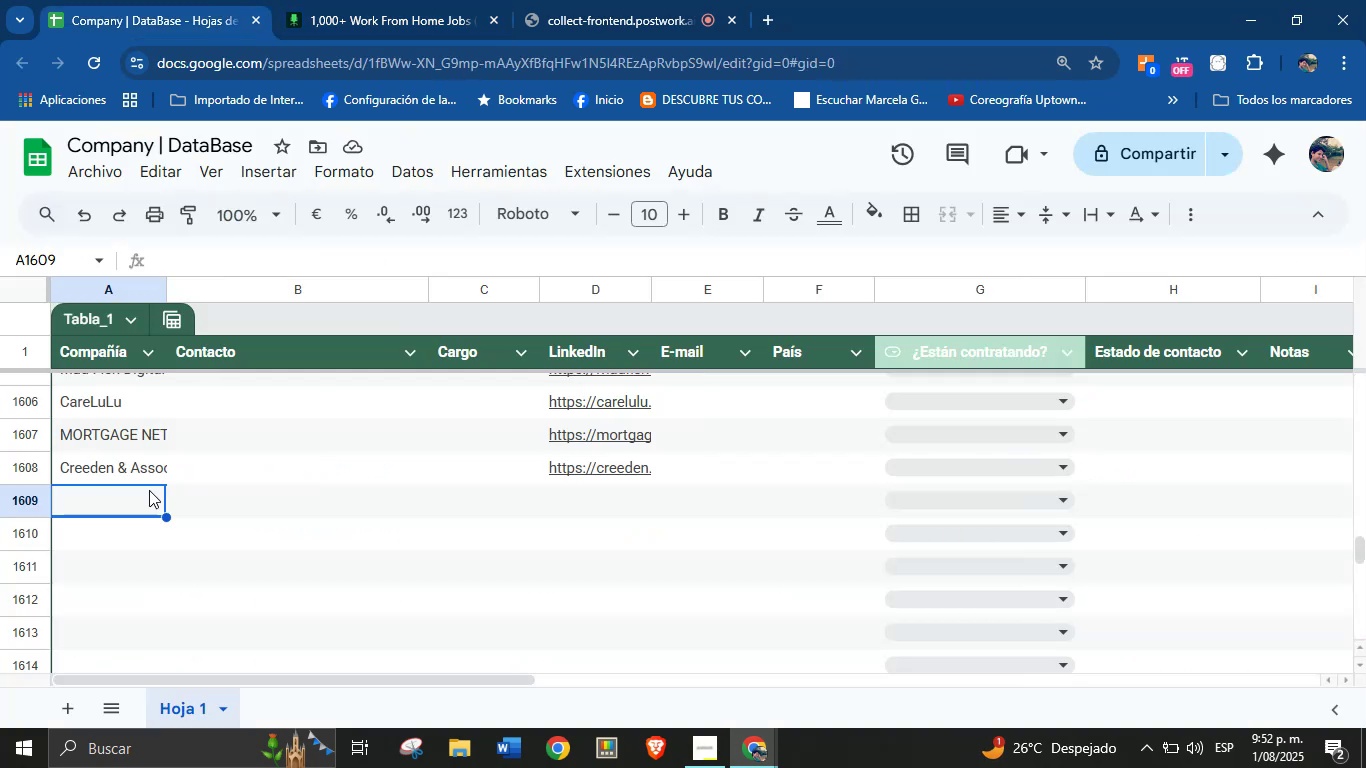 
left_click([132, 493])
 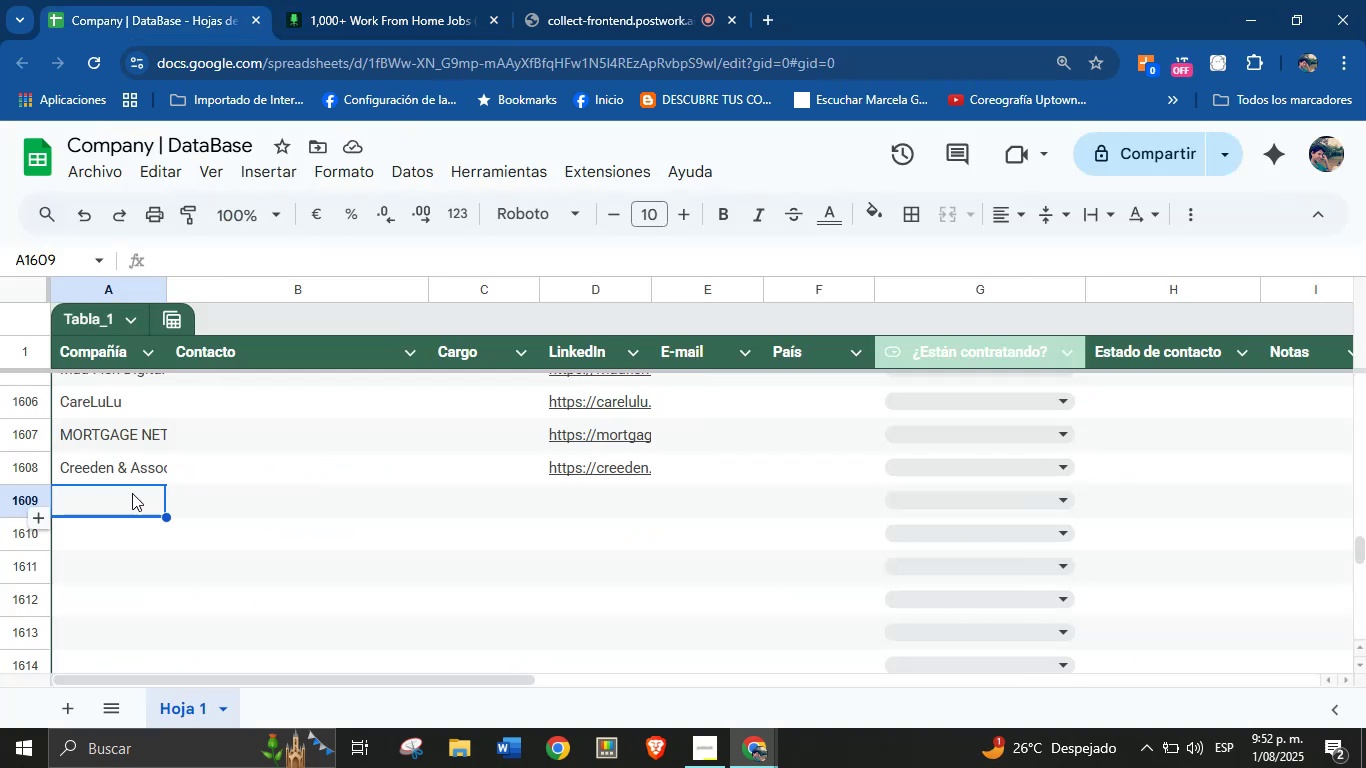 
key(Control+V)
 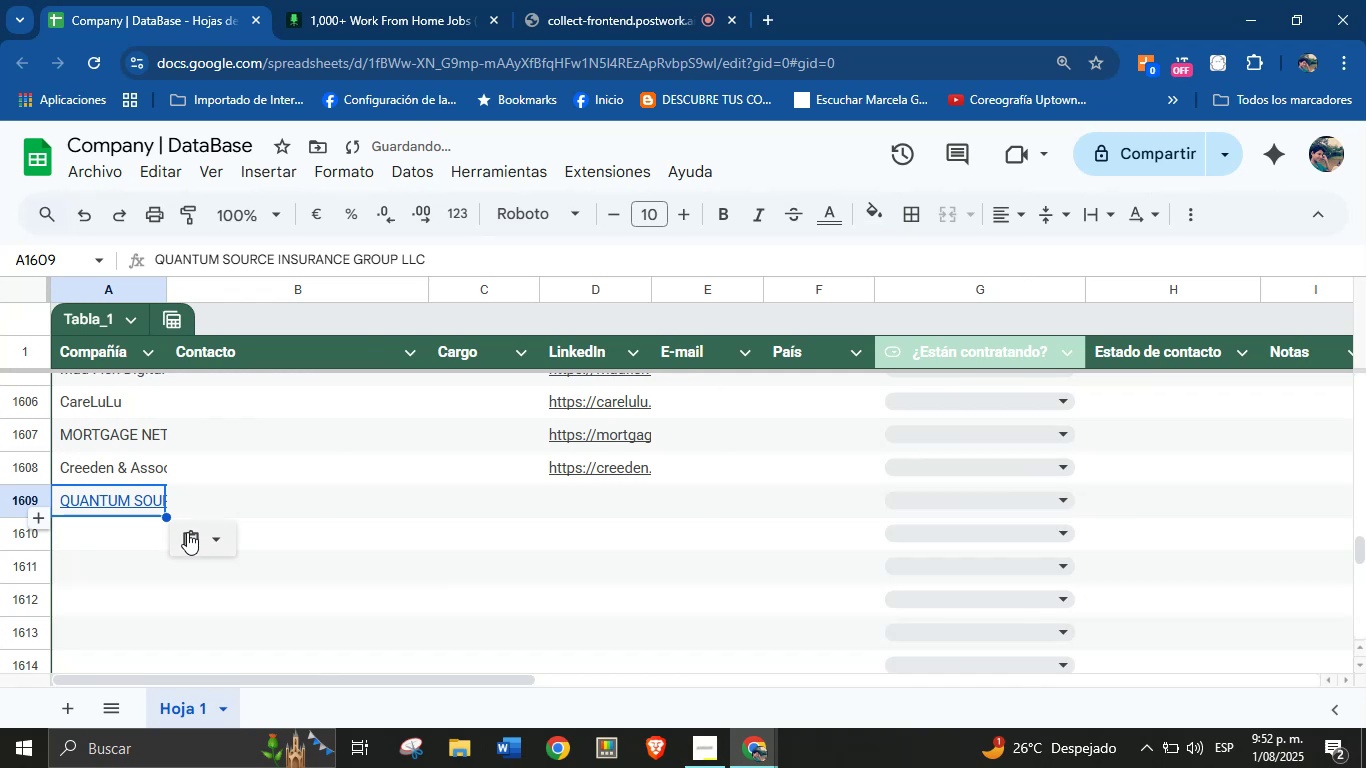 
left_click([214, 533])
 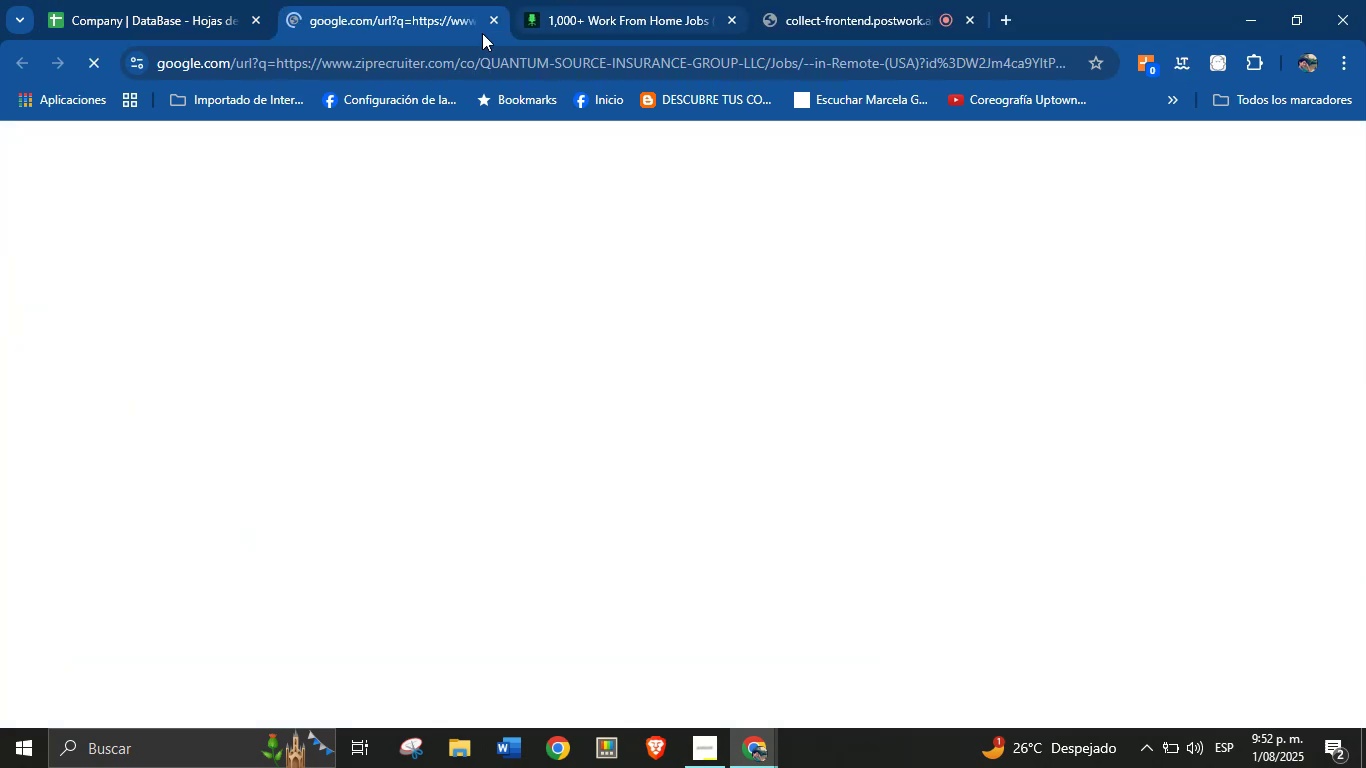 
left_click([495, 12])
 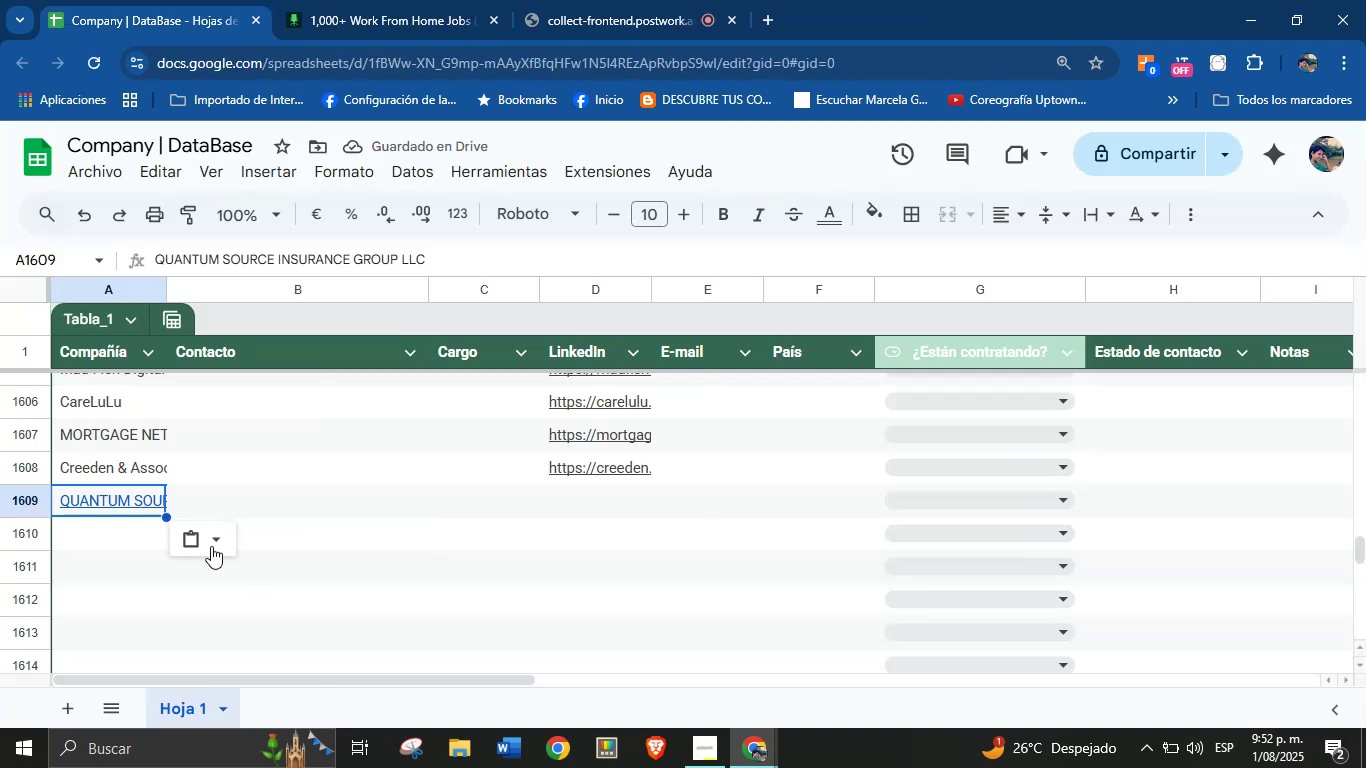 
left_click([207, 542])
 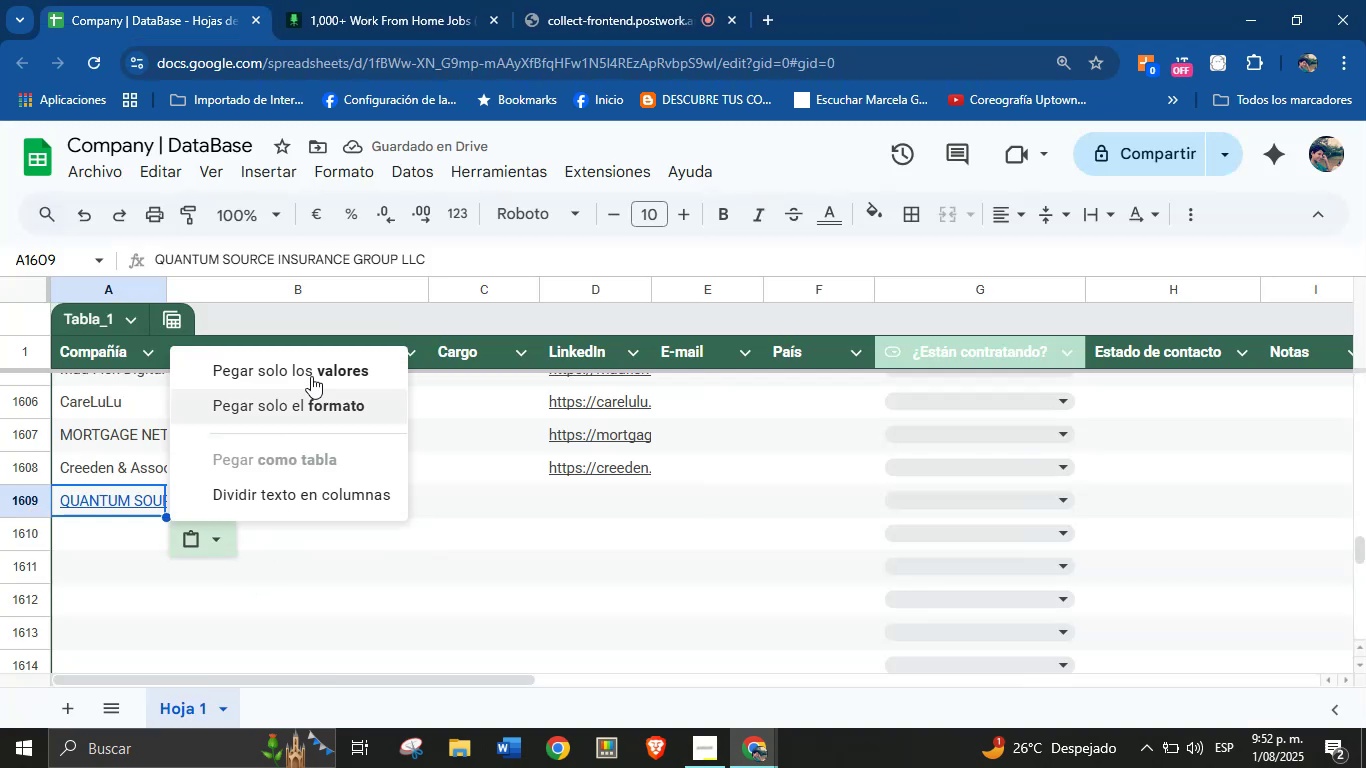 
left_click([314, 364])
 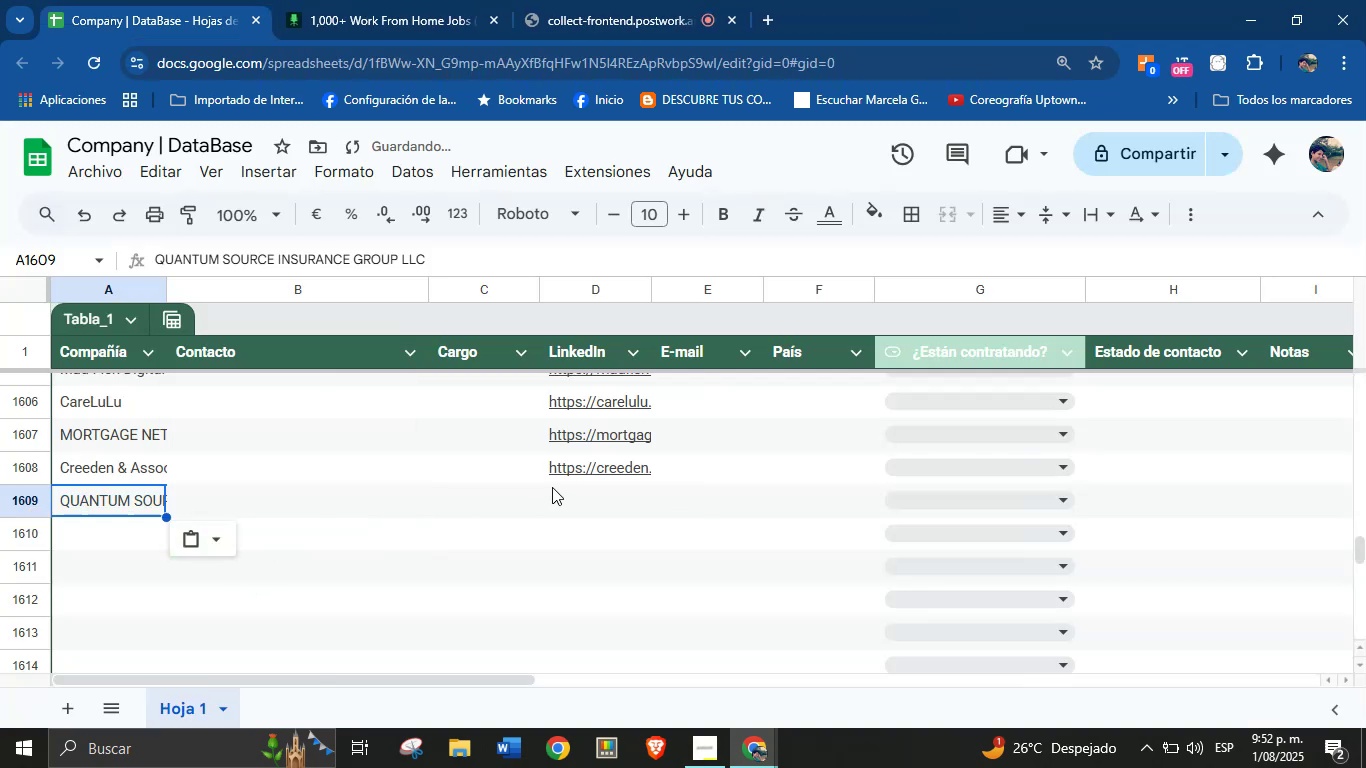 
left_click([586, 486])
 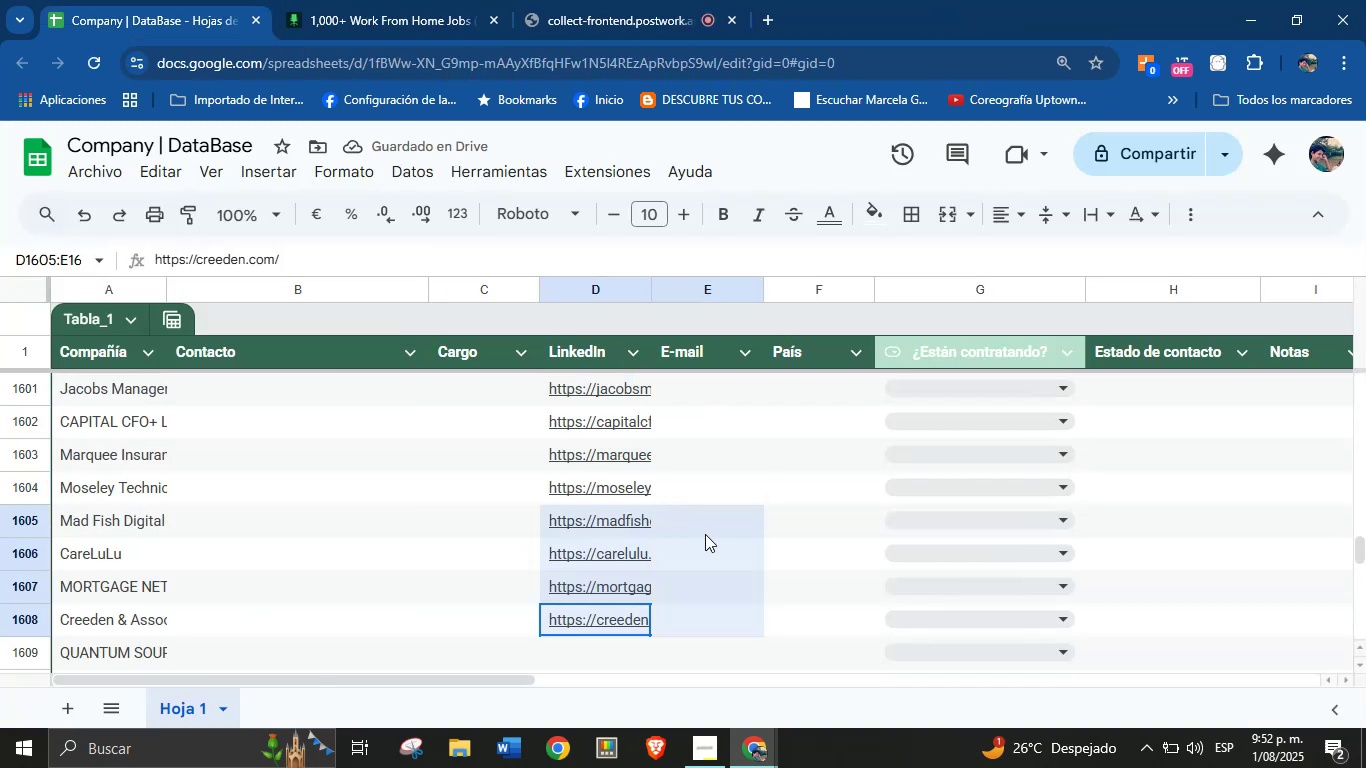 
left_click([663, 620])
 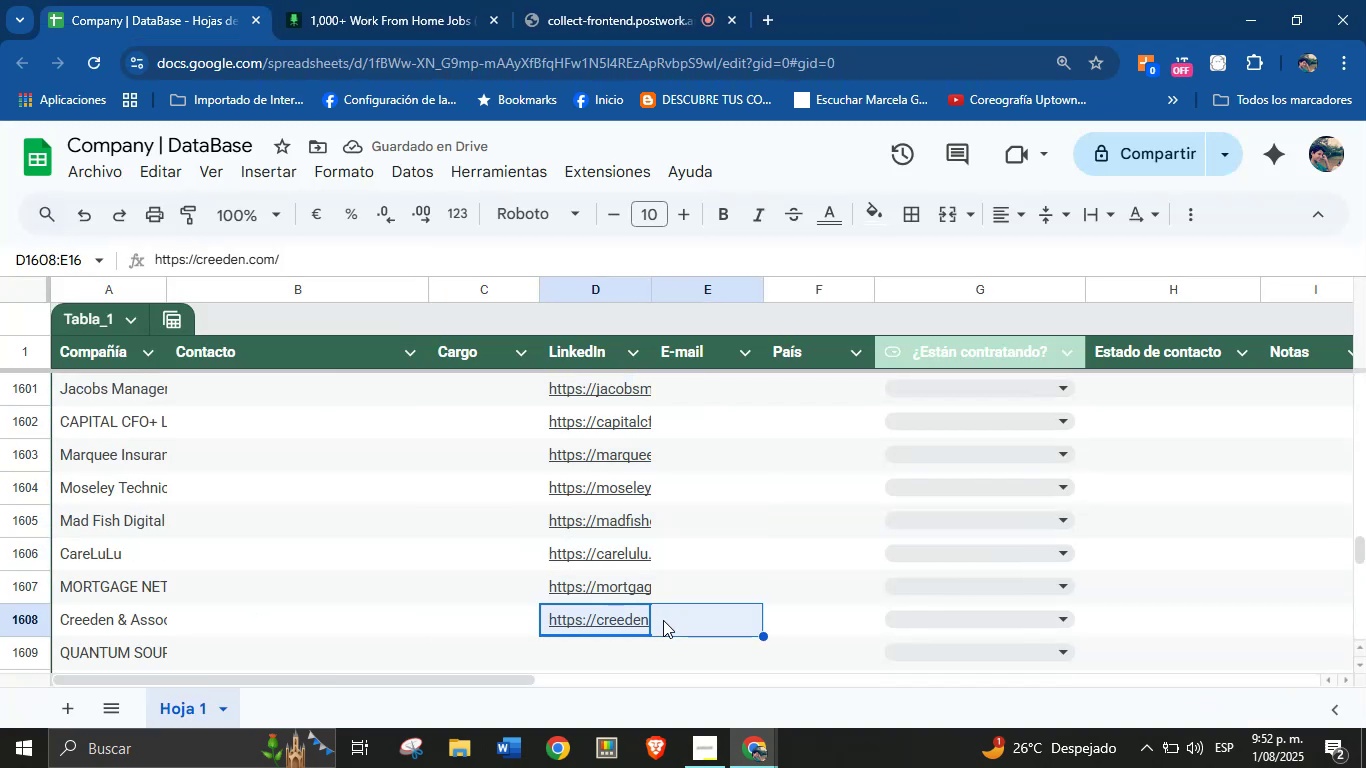 
scroll: coordinate [663, 620], scroll_direction: down, amount: 1.0
 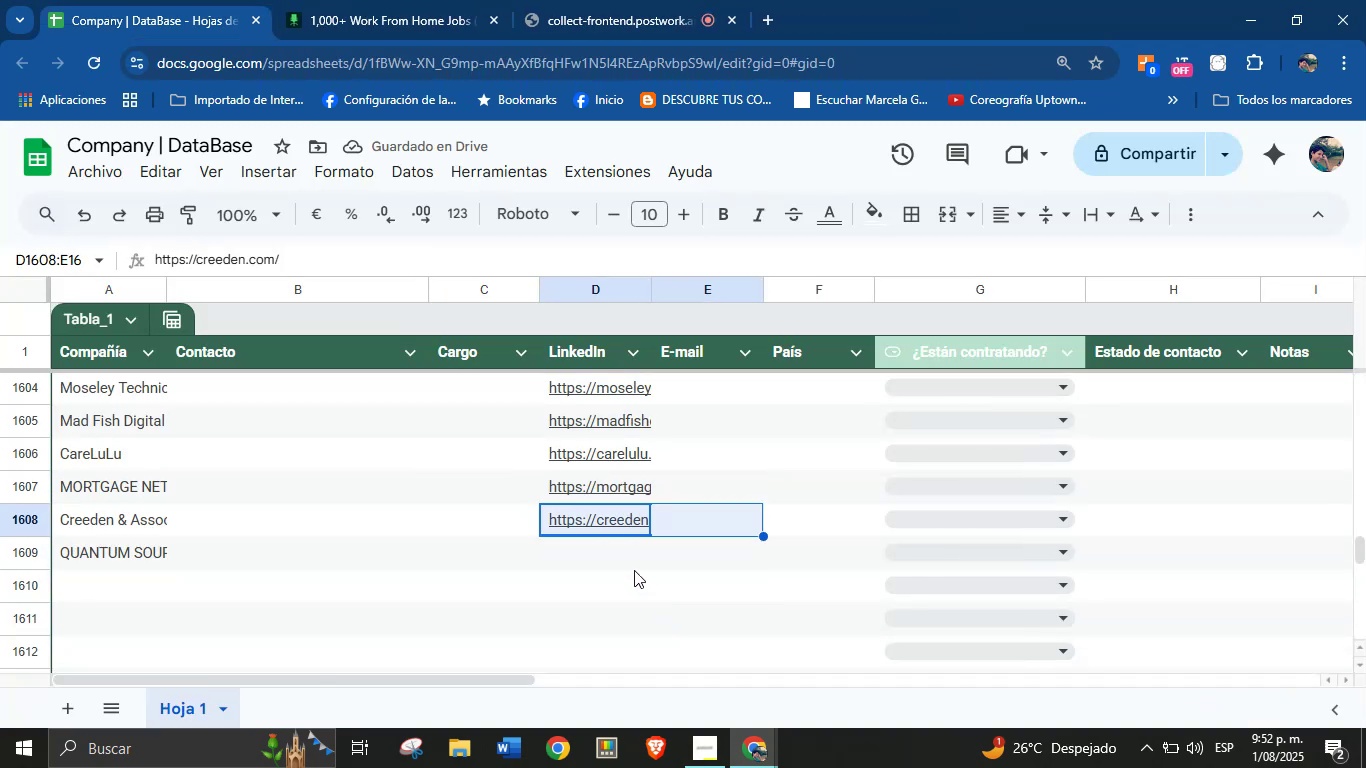 
left_click([617, 555])
 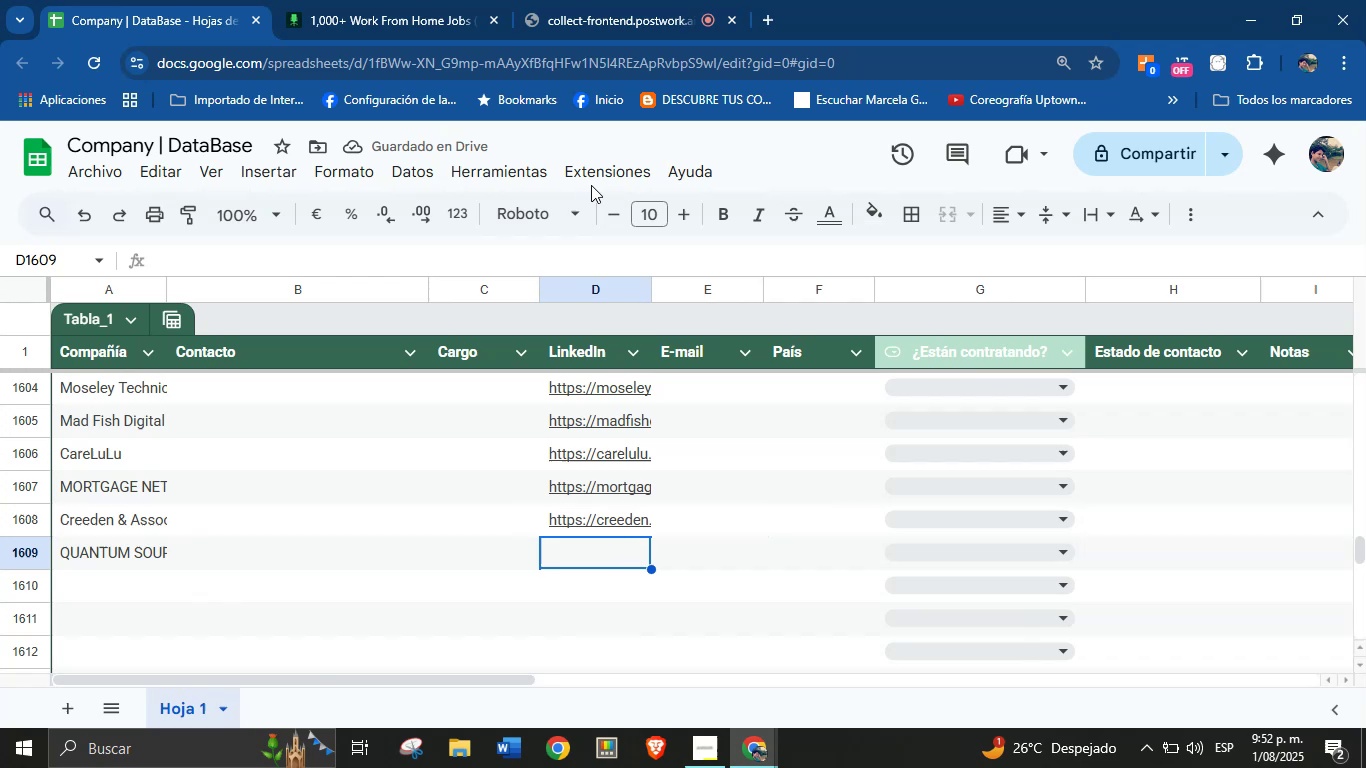 
left_click([460, 0])
 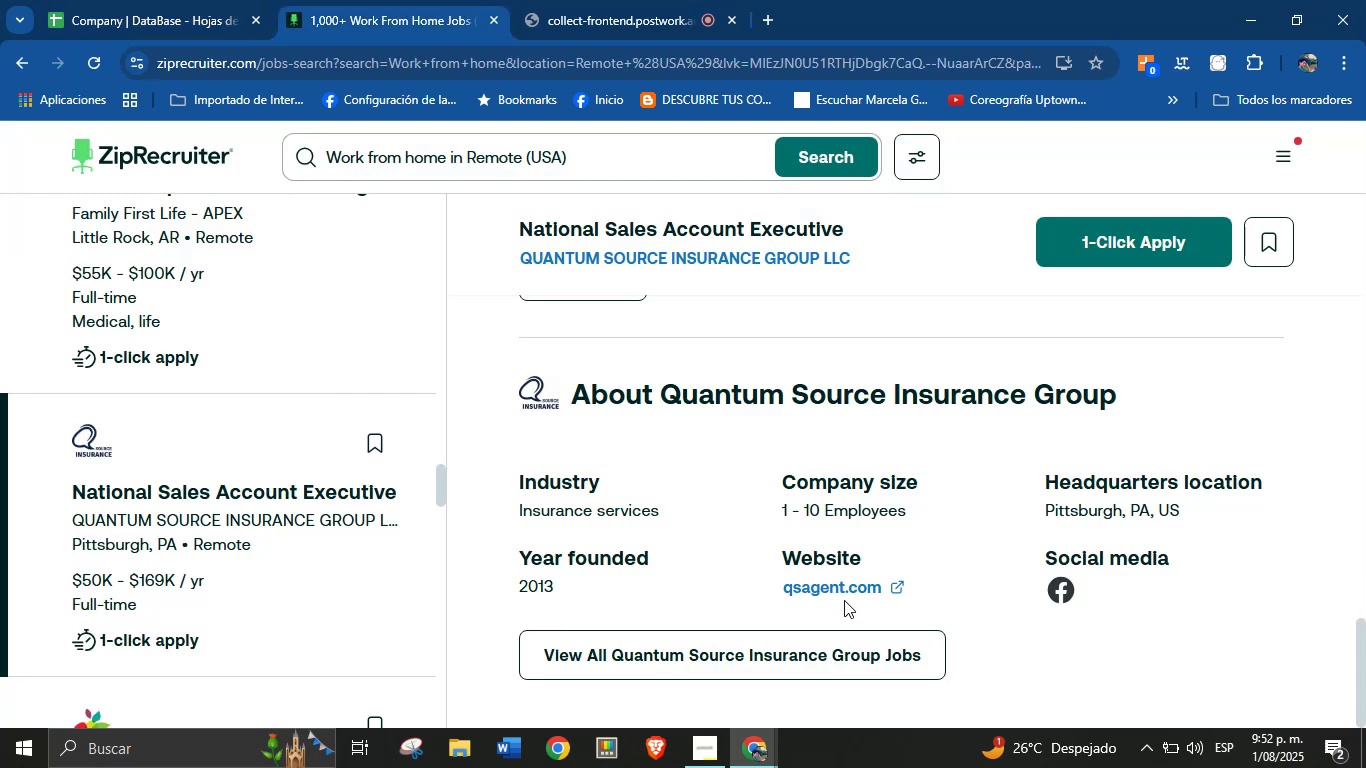 
right_click([836, 589])
 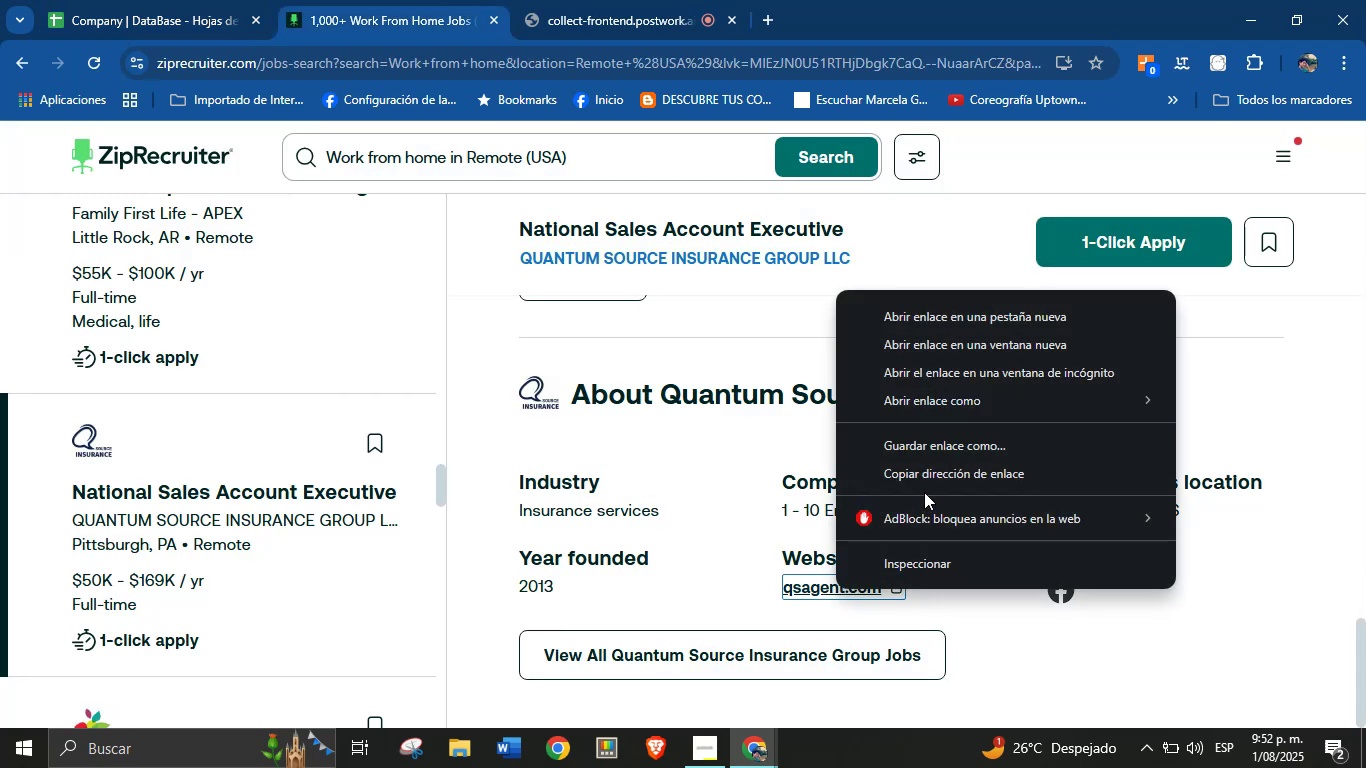 
left_click([926, 478])
 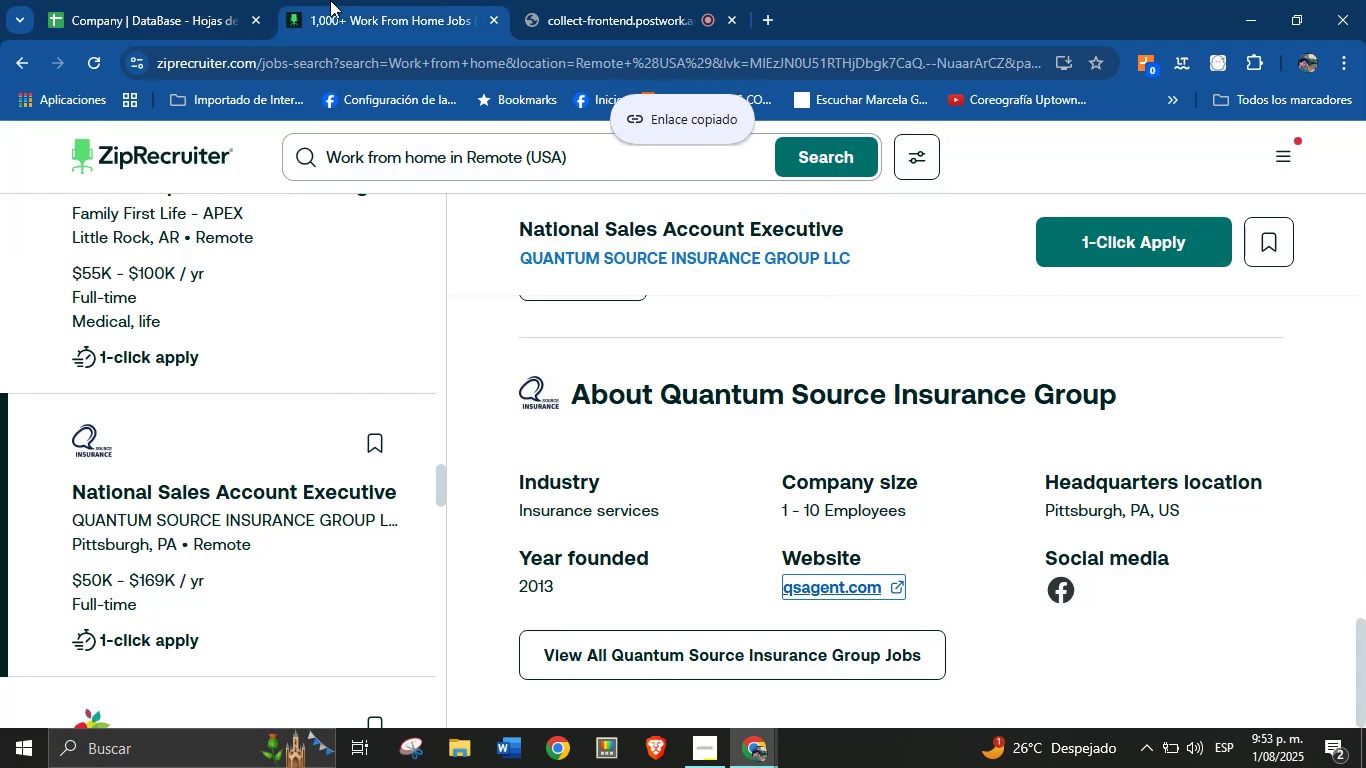 
left_click([204, 0])
 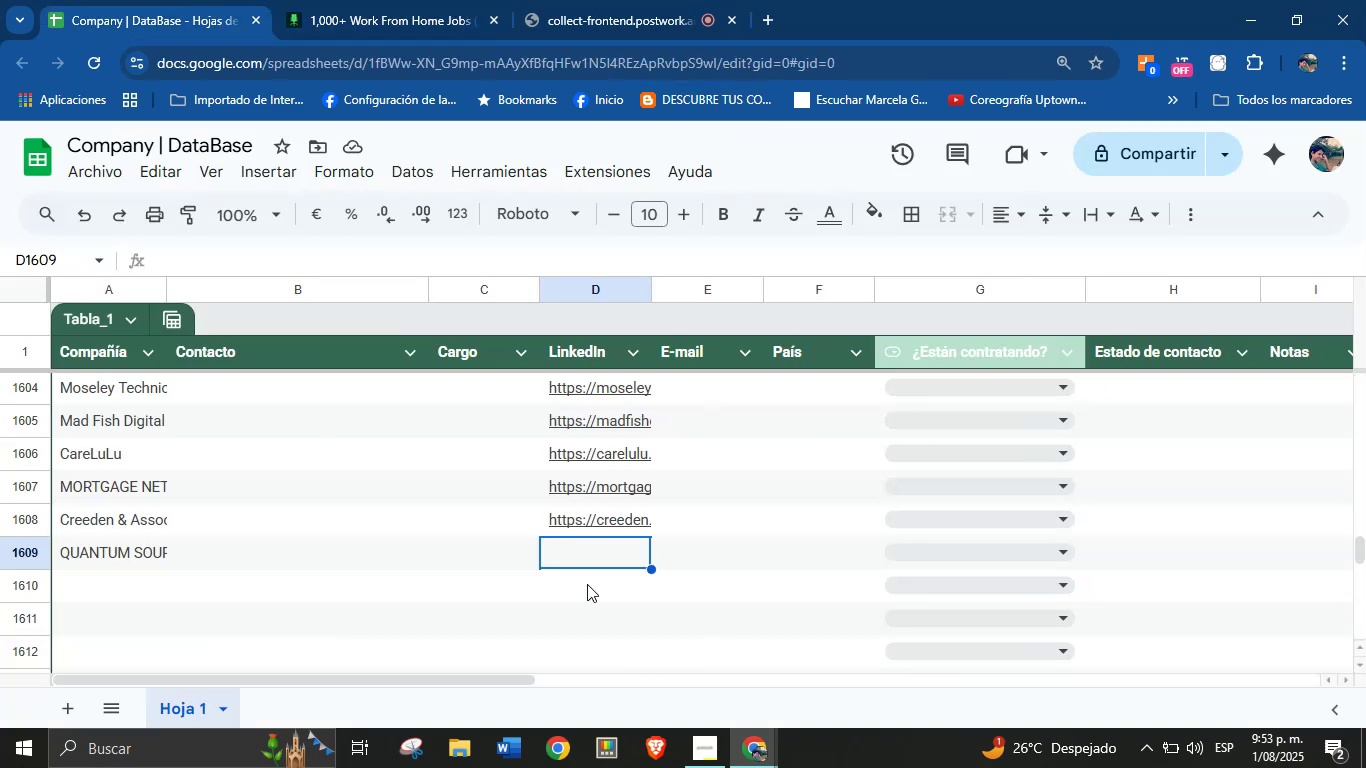 
key(Control+V)
 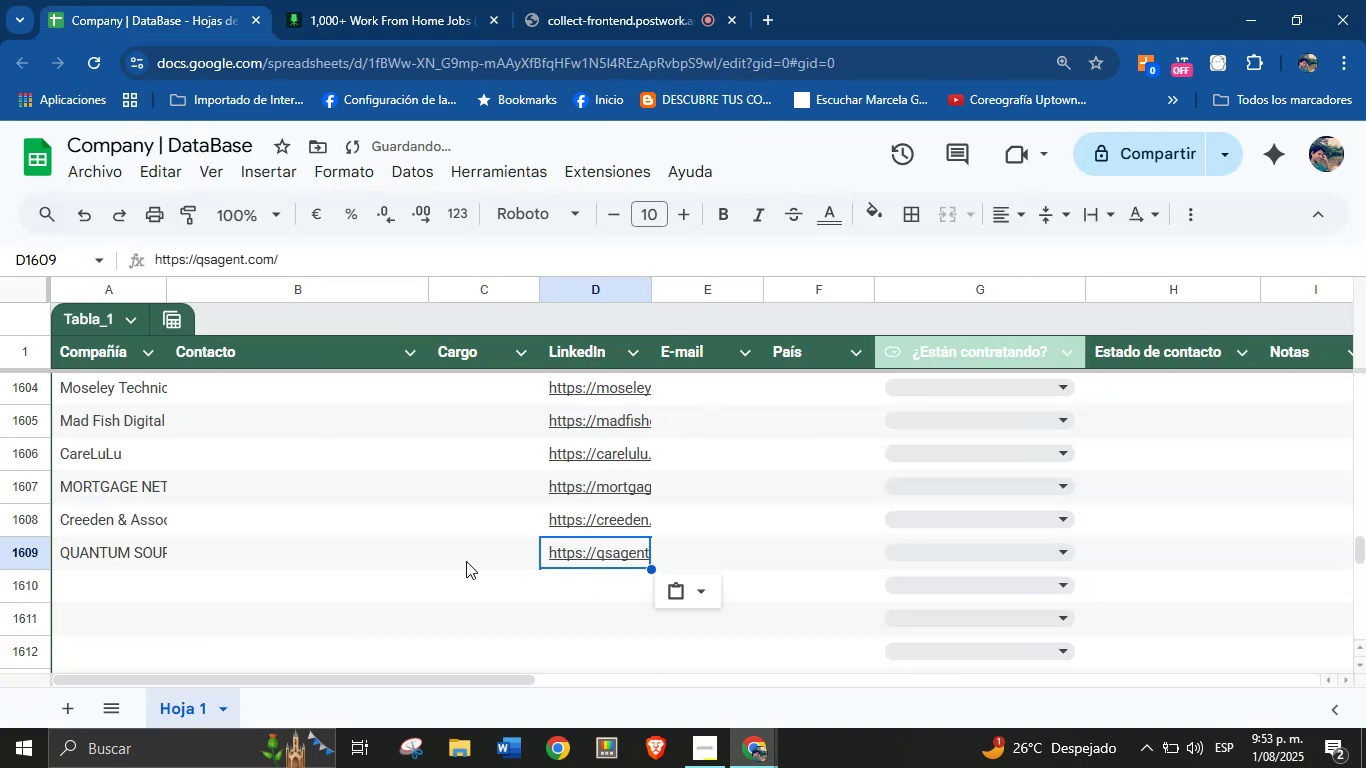 
scroll: coordinate [331, 562], scroll_direction: down, amount: 1.0
 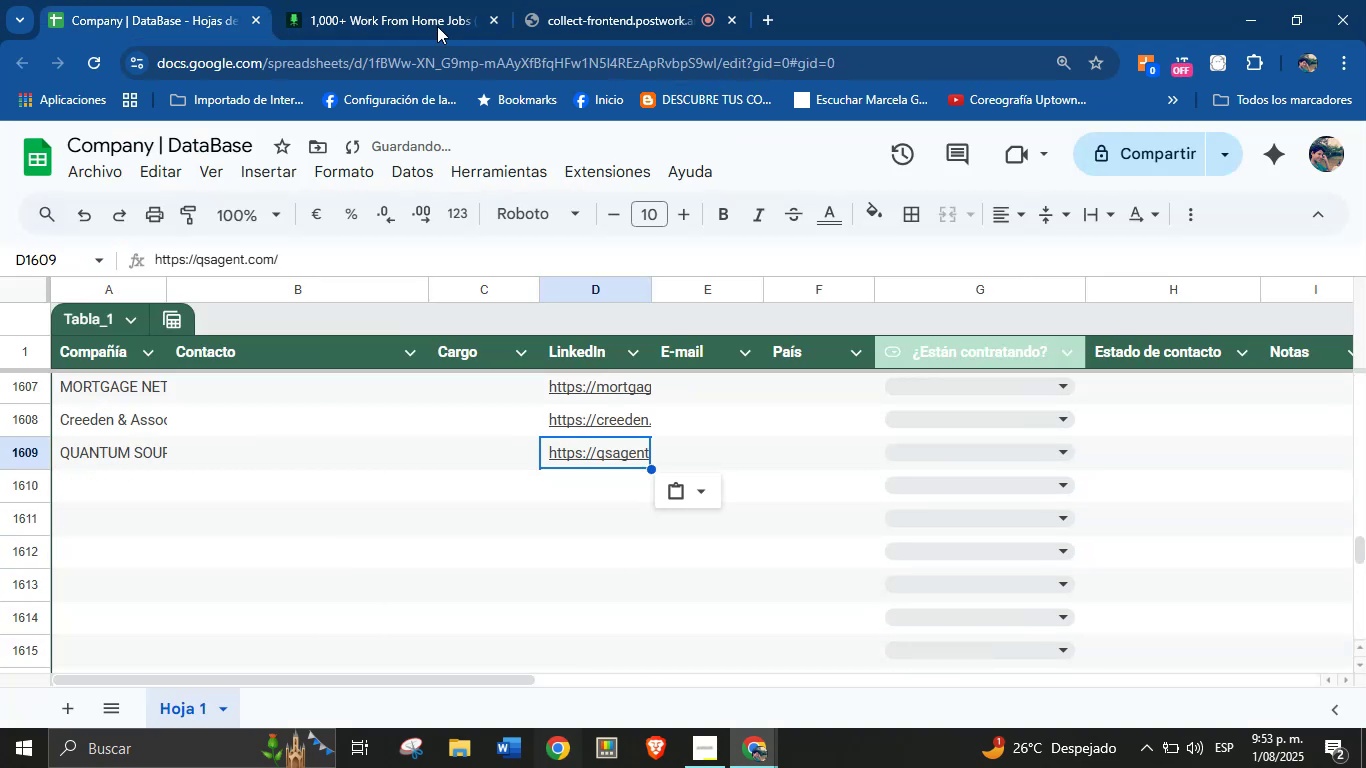 
left_click([327, 0])
 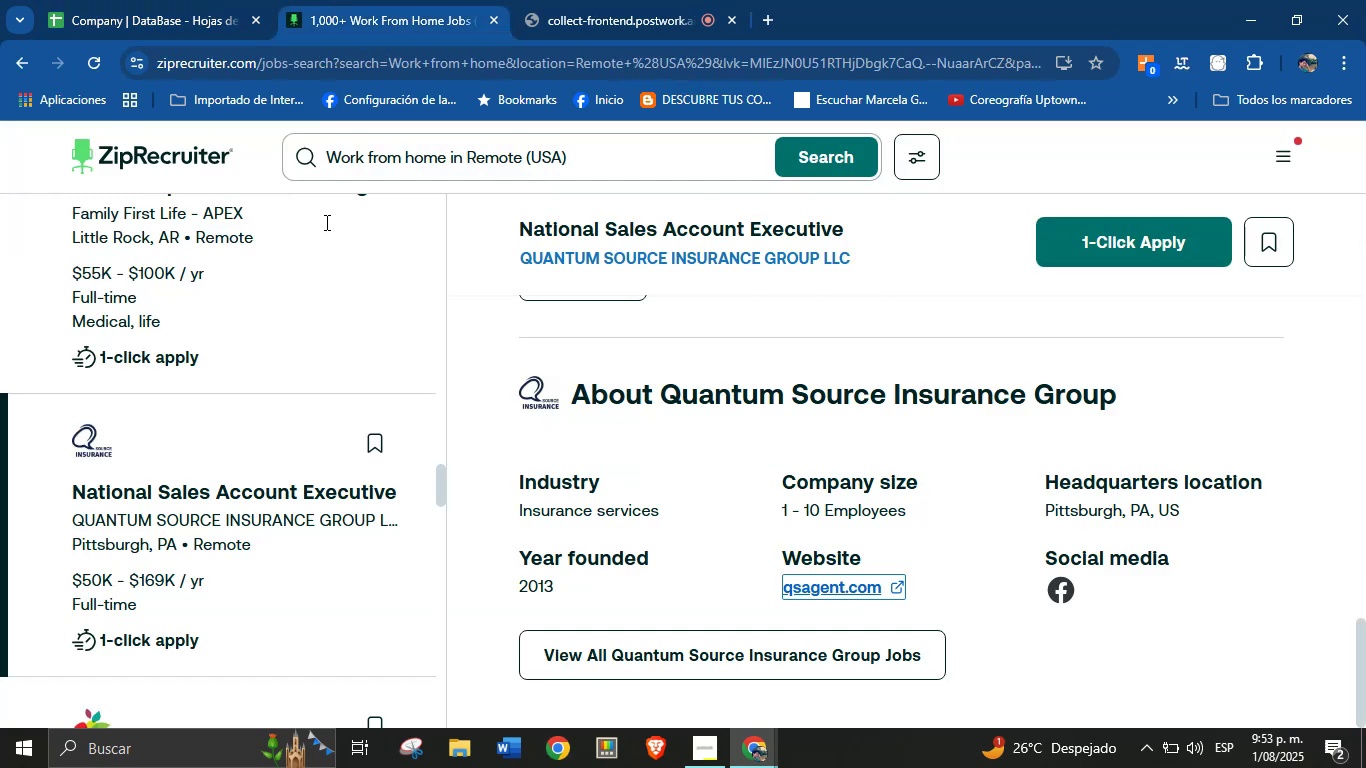 
scroll: coordinate [639, 419], scroll_direction: down, amount: 39.0
 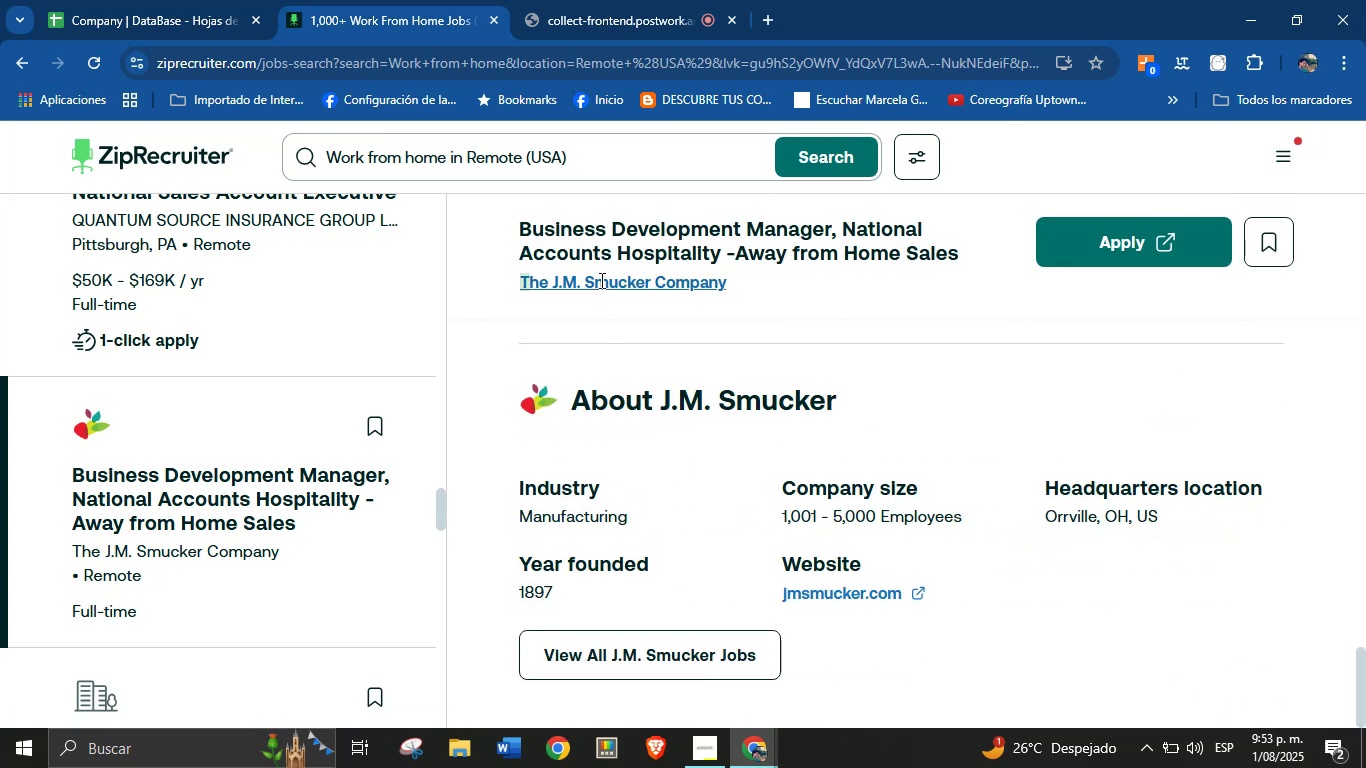 
key(Control+ControlLeft)
 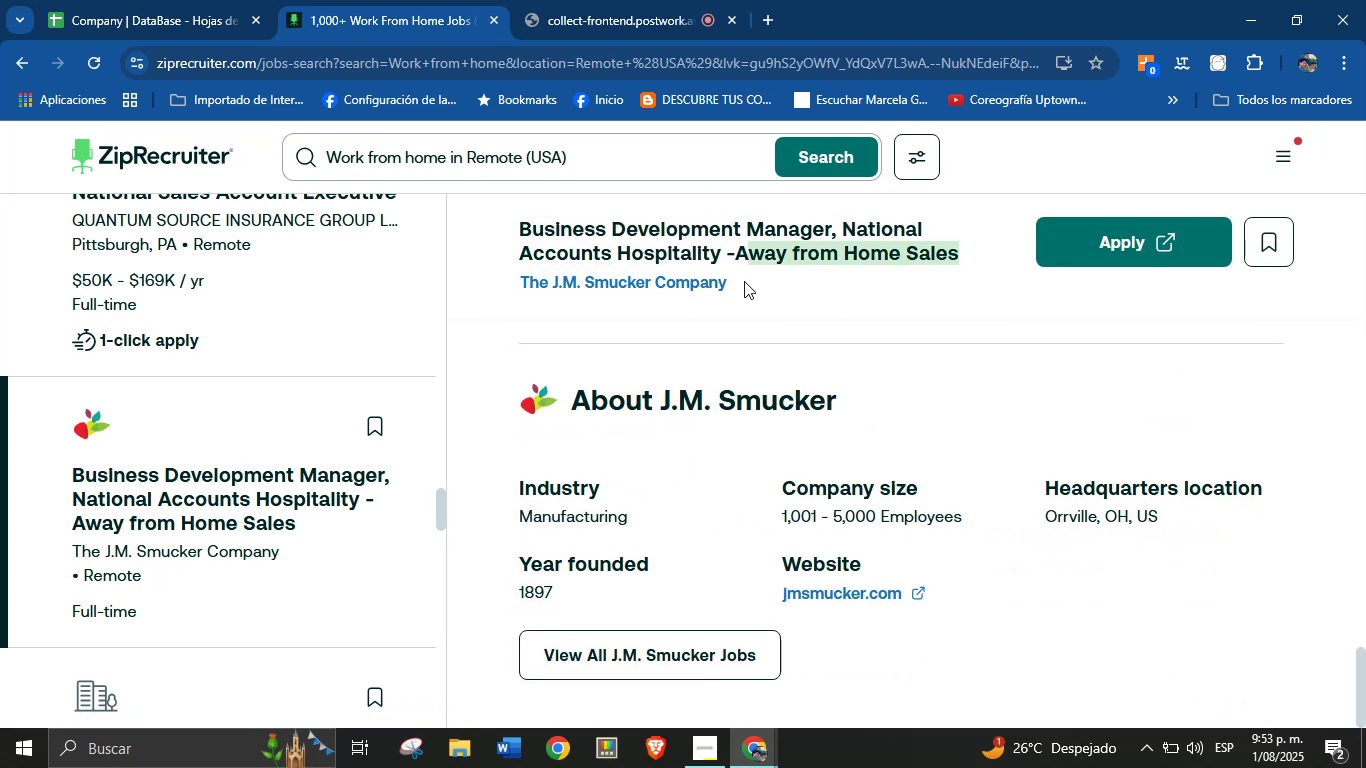 
left_click([744, 281])
 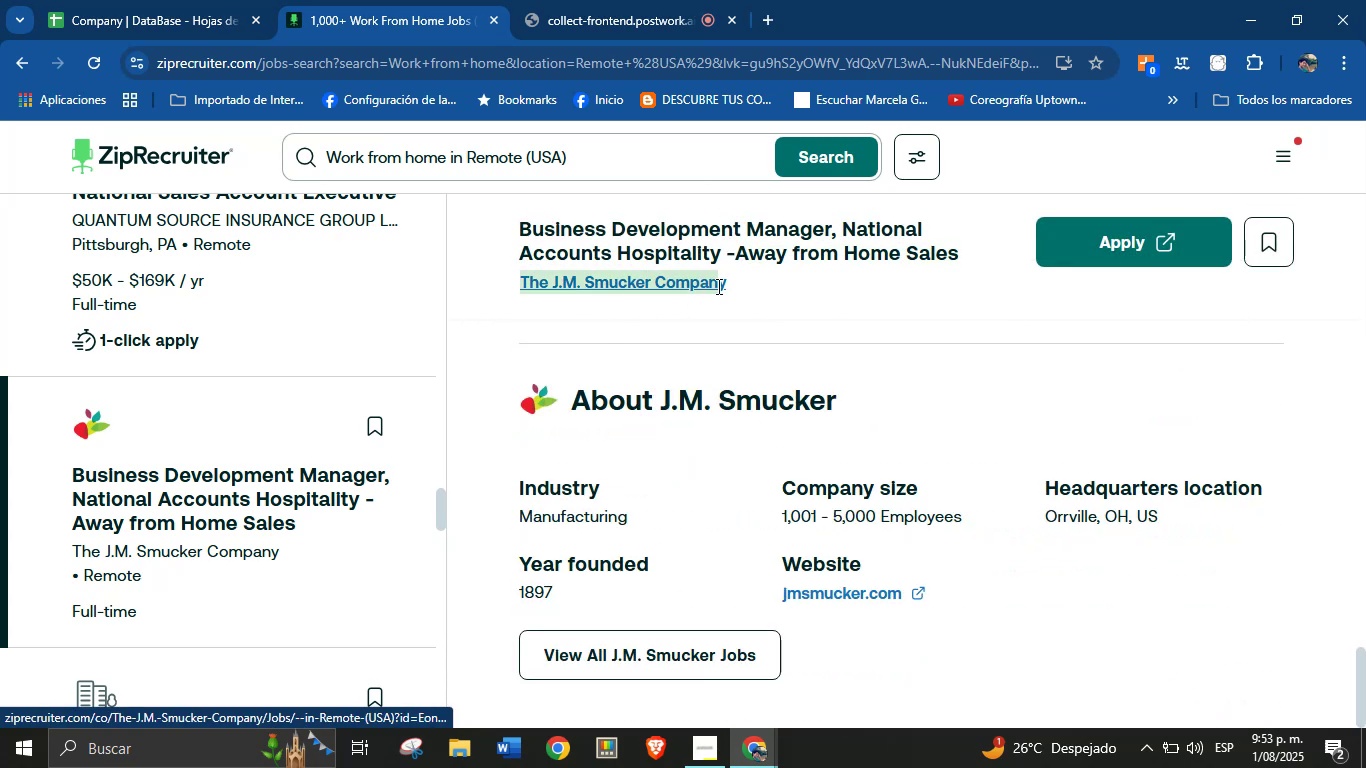 
key(Control+C)
 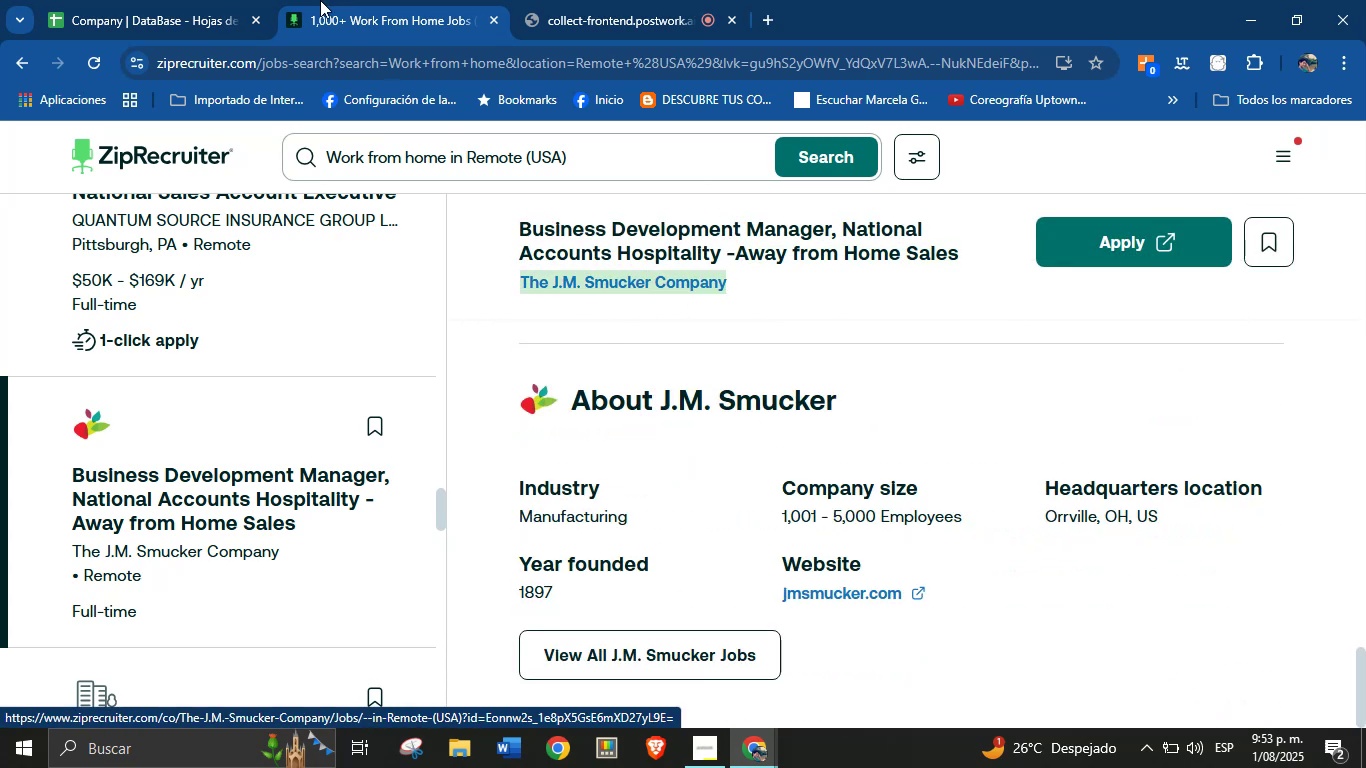 
left_click([170, 0])
 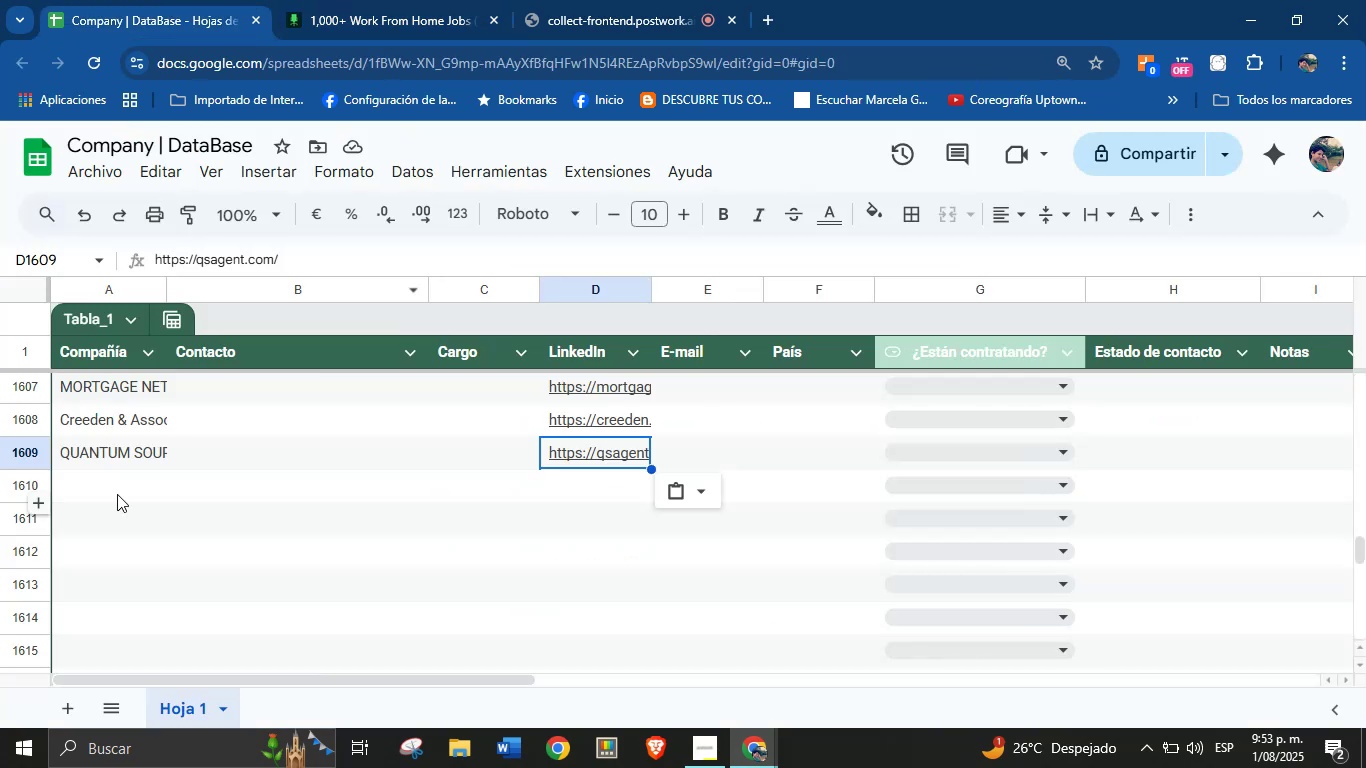 
left_click([82, 495])
 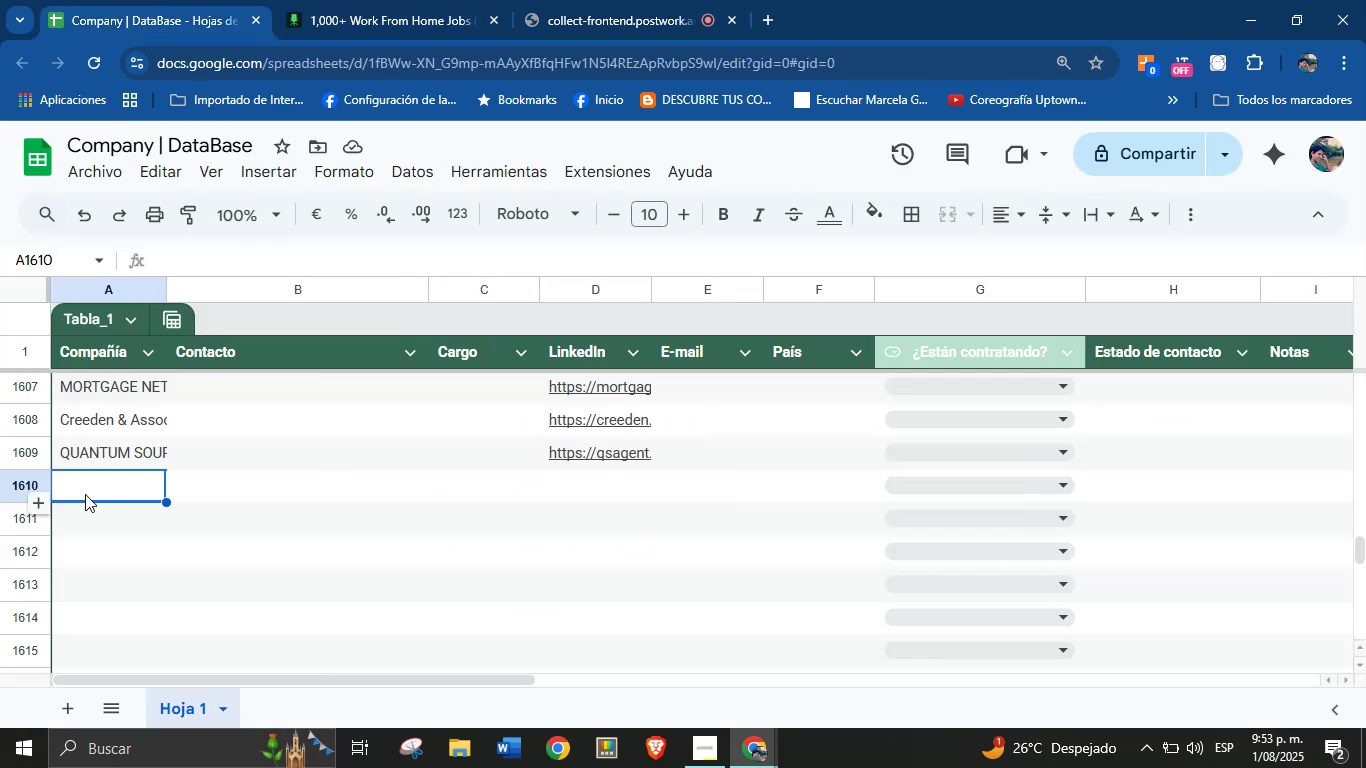 
key(Control+V)
 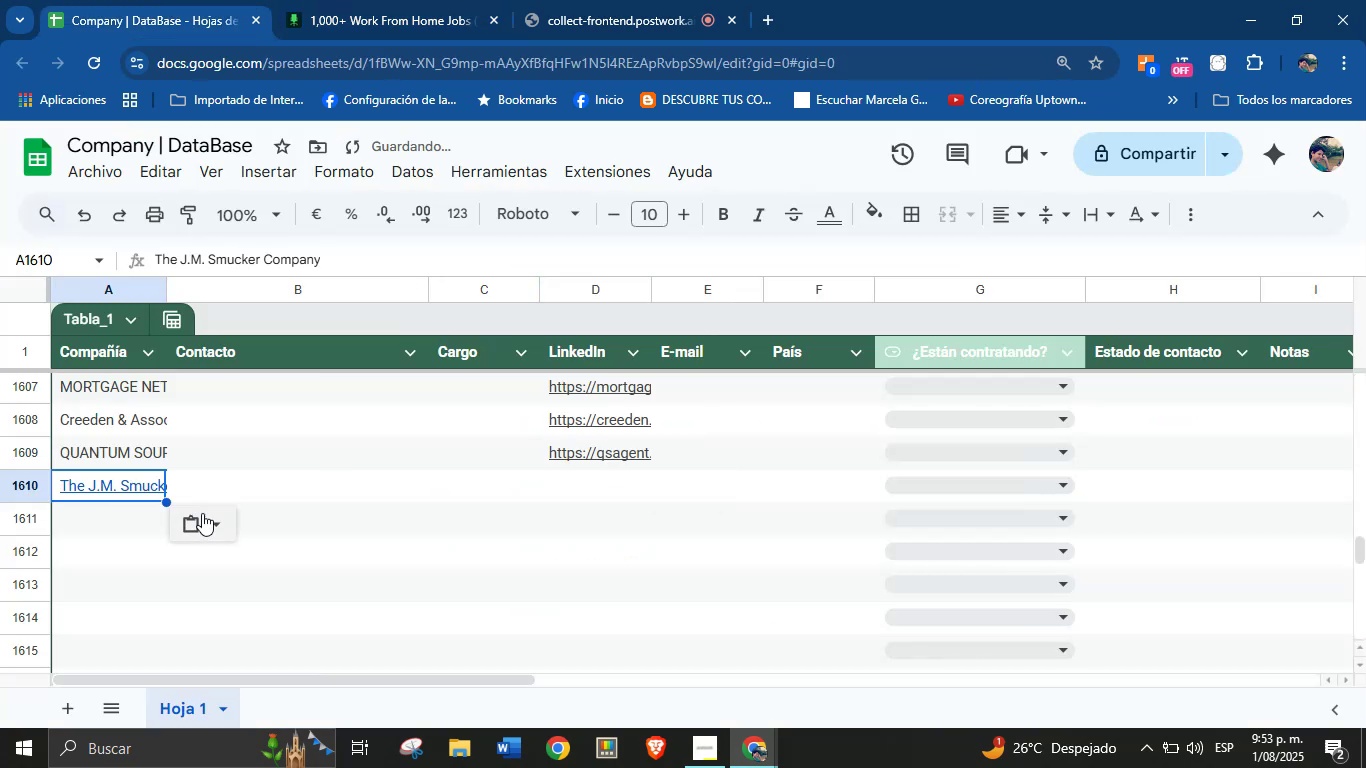 
left_click([224, 525])
 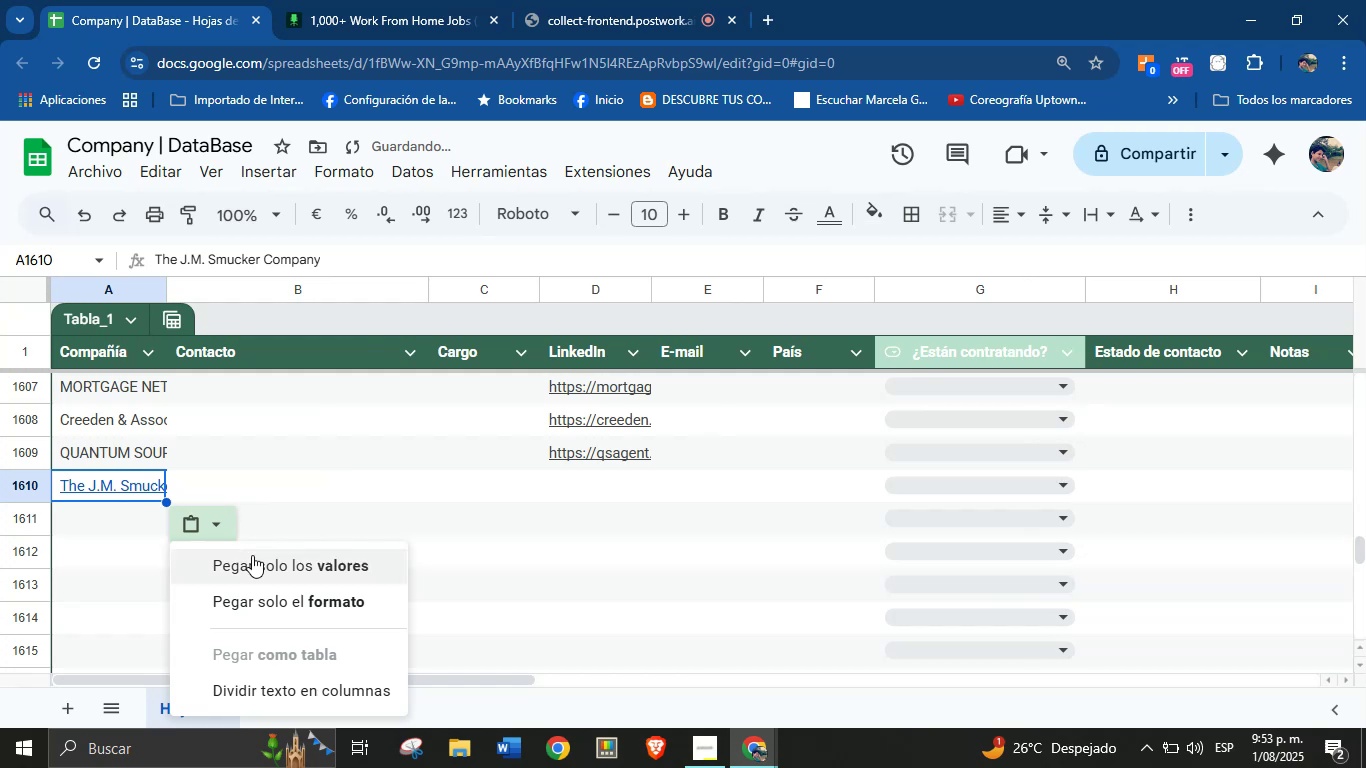 
left_click([253, 557])
 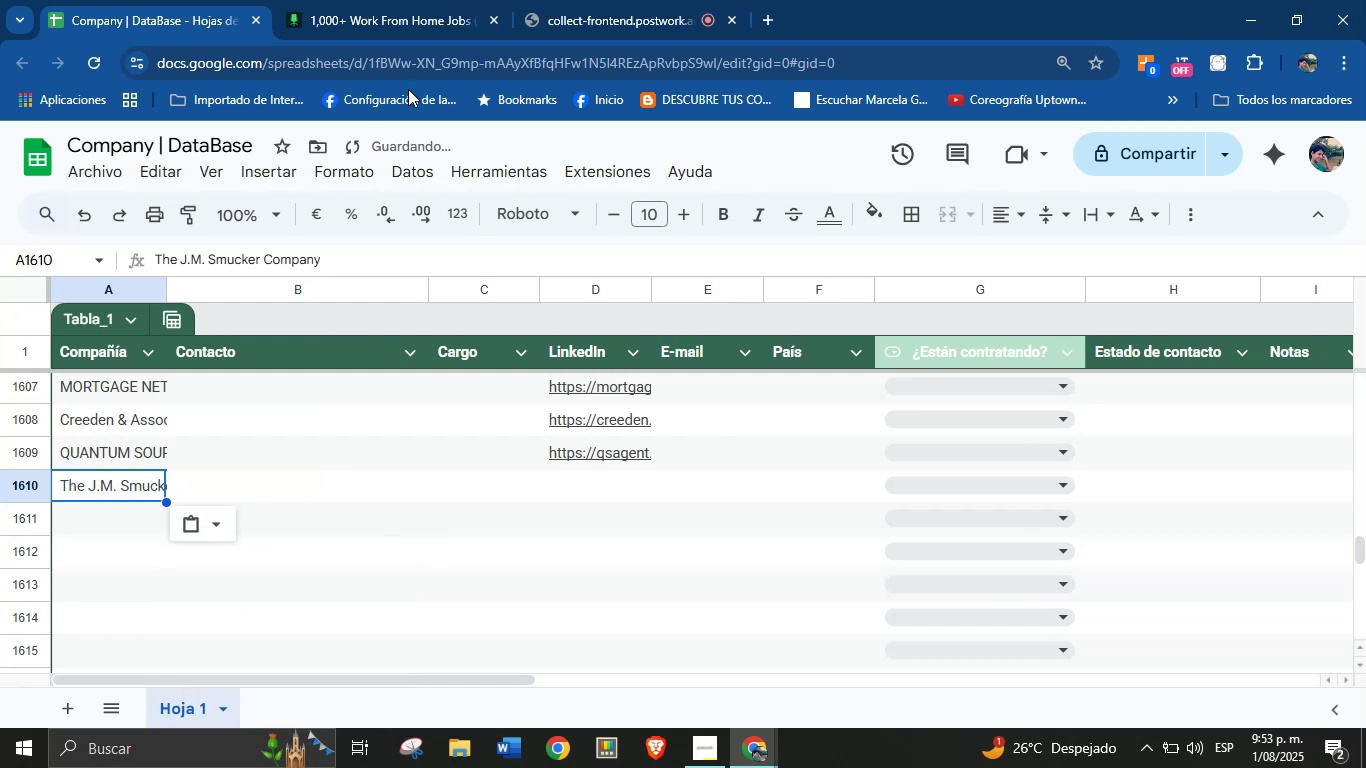 
left_click([408, 0])
 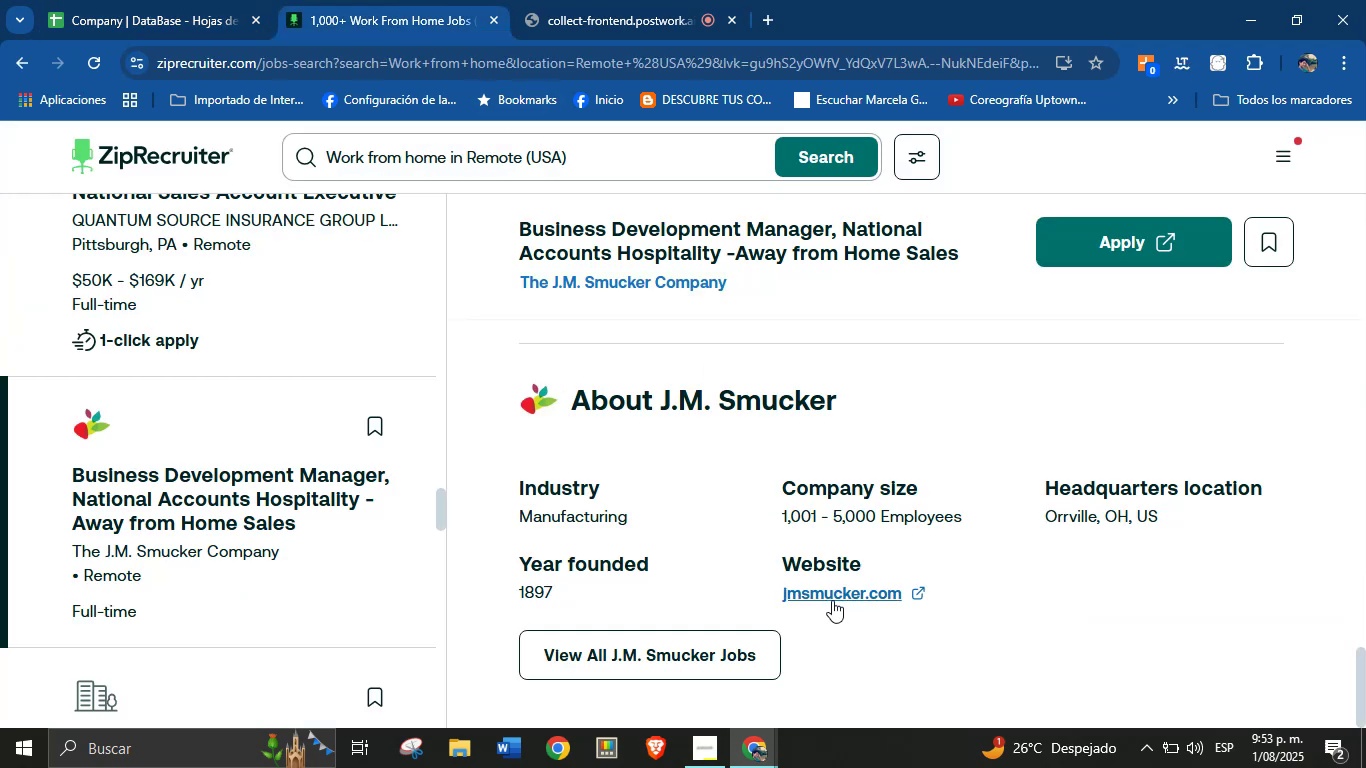 
right_click([832, 600])
 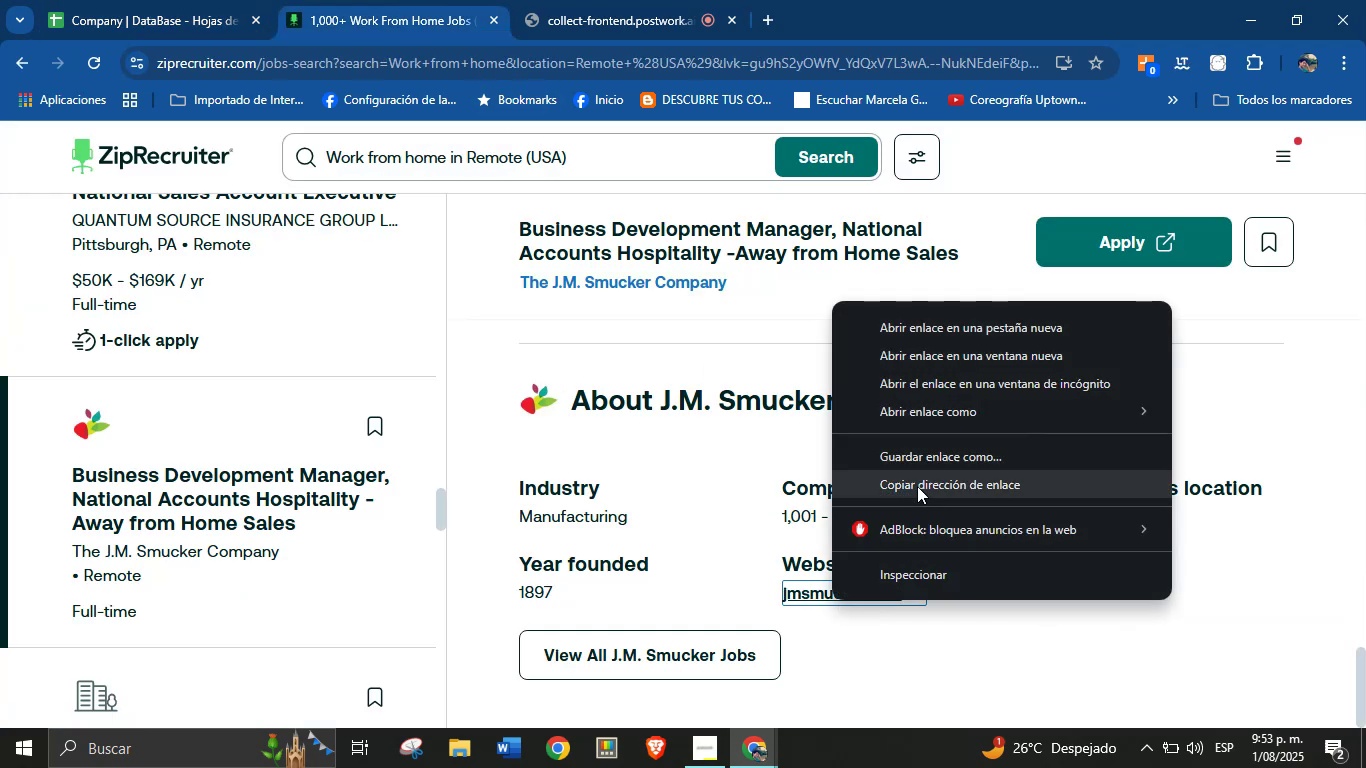 
left_click([917, 485])
 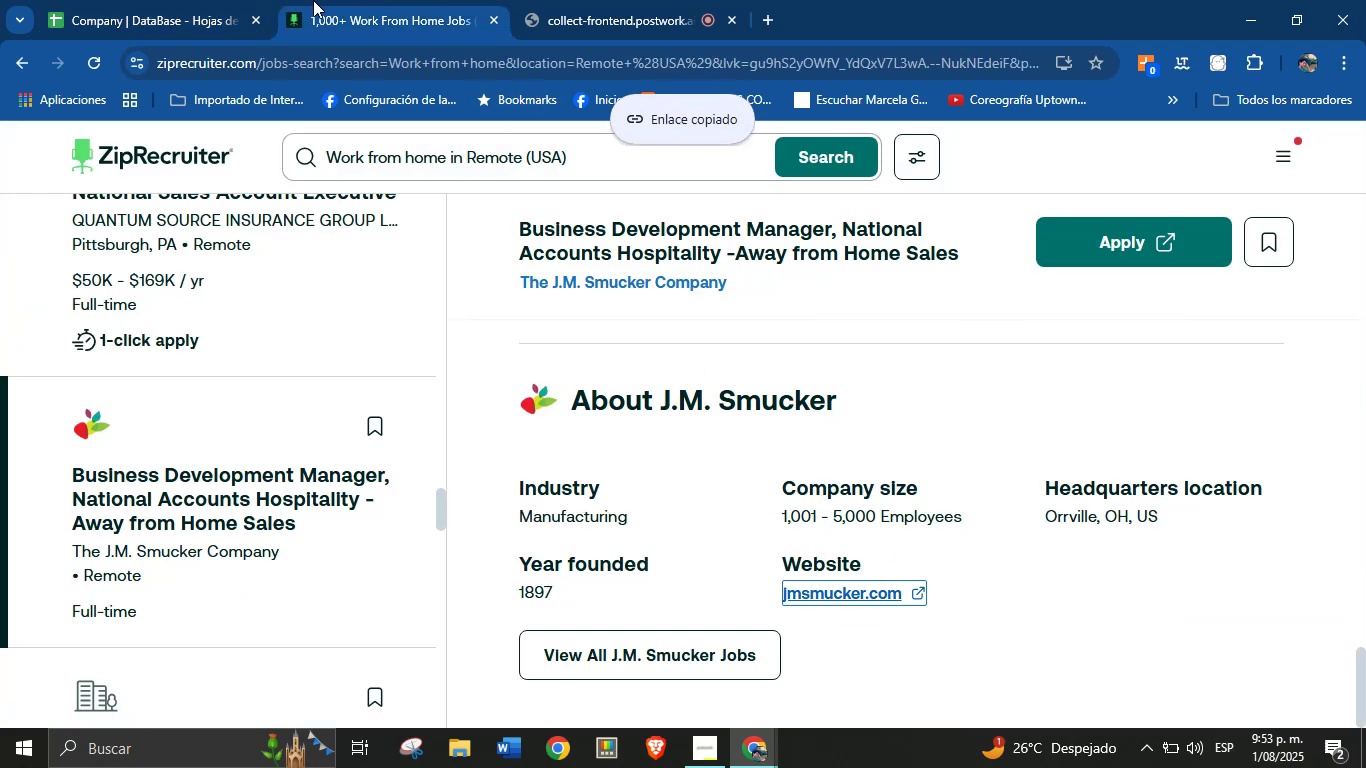 
left_click([242, 0])
 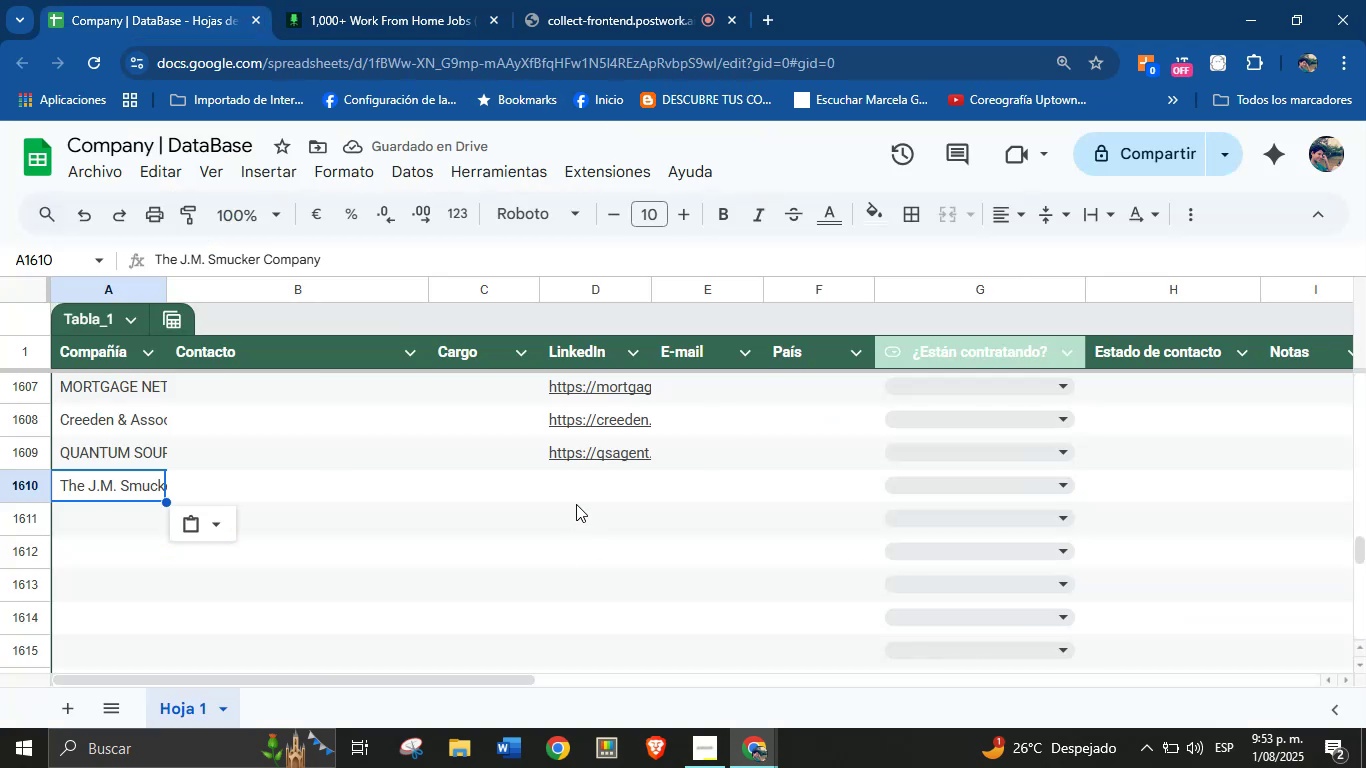 
left_click([576, 492])
 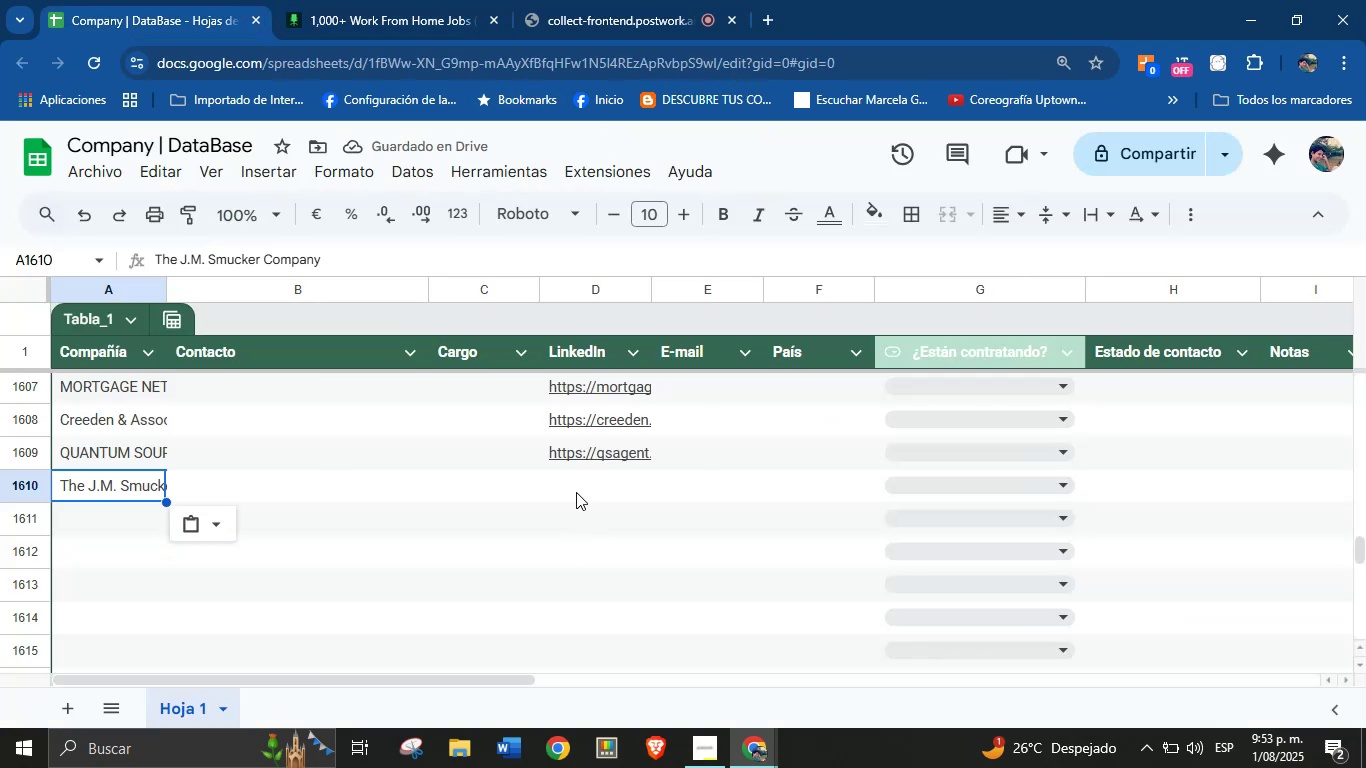 
key(Control+V)
 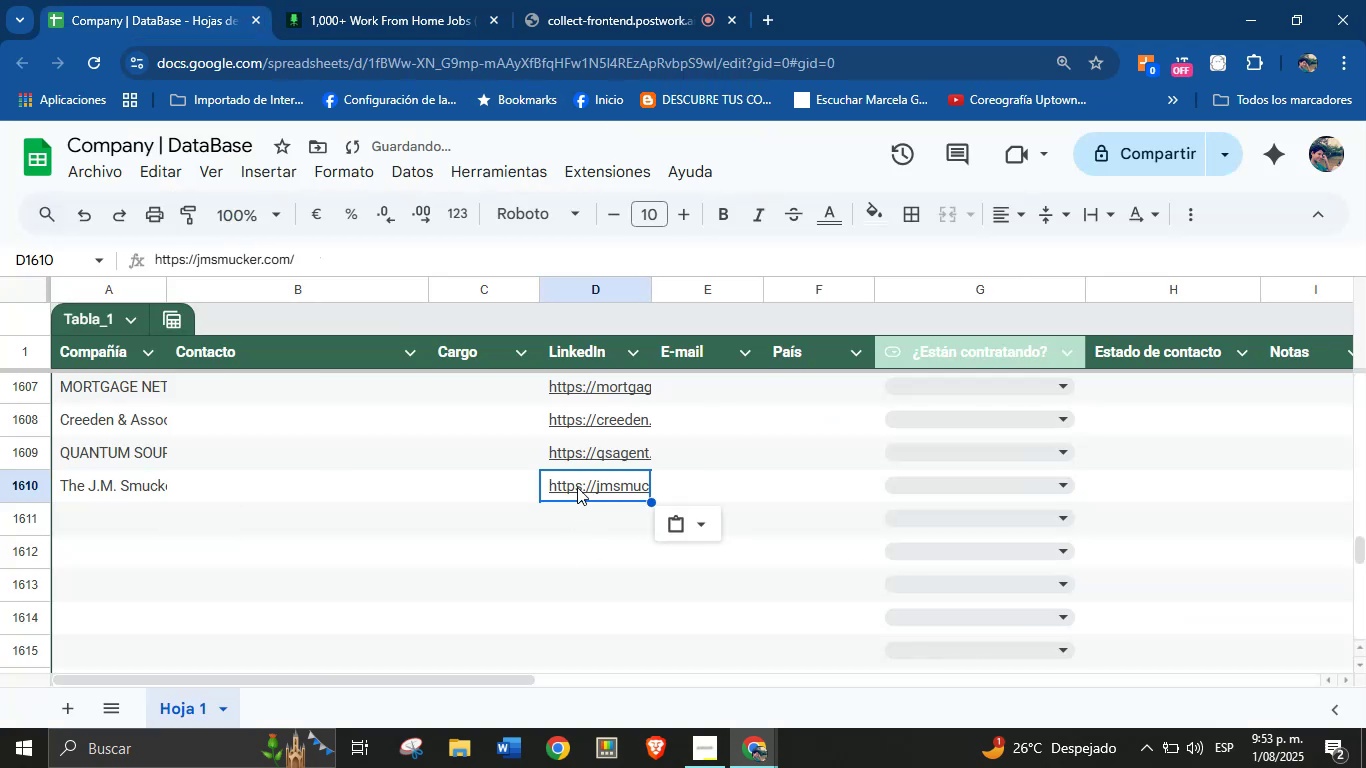 
scroll: coordinate [235, 512], scroll_direction: down, amount: 1.0
 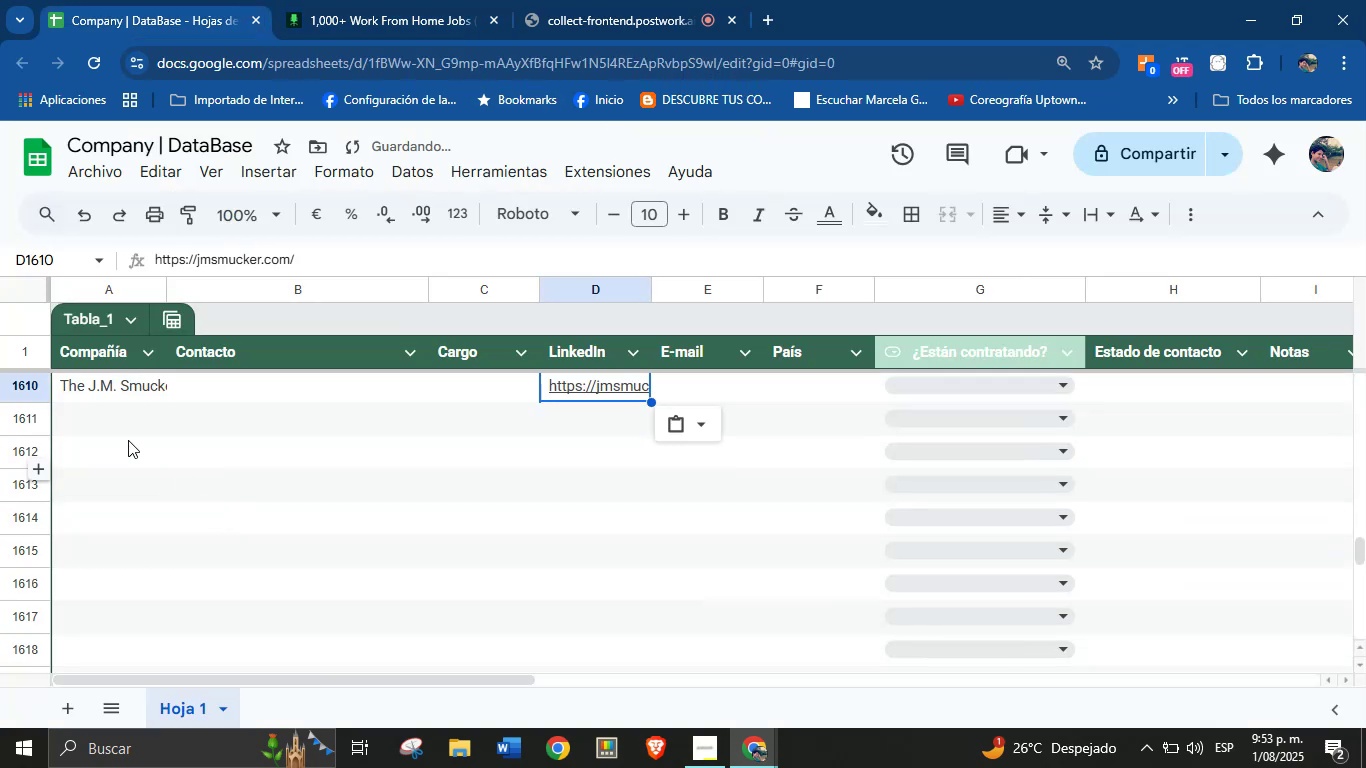 
left_click([108, 421])
 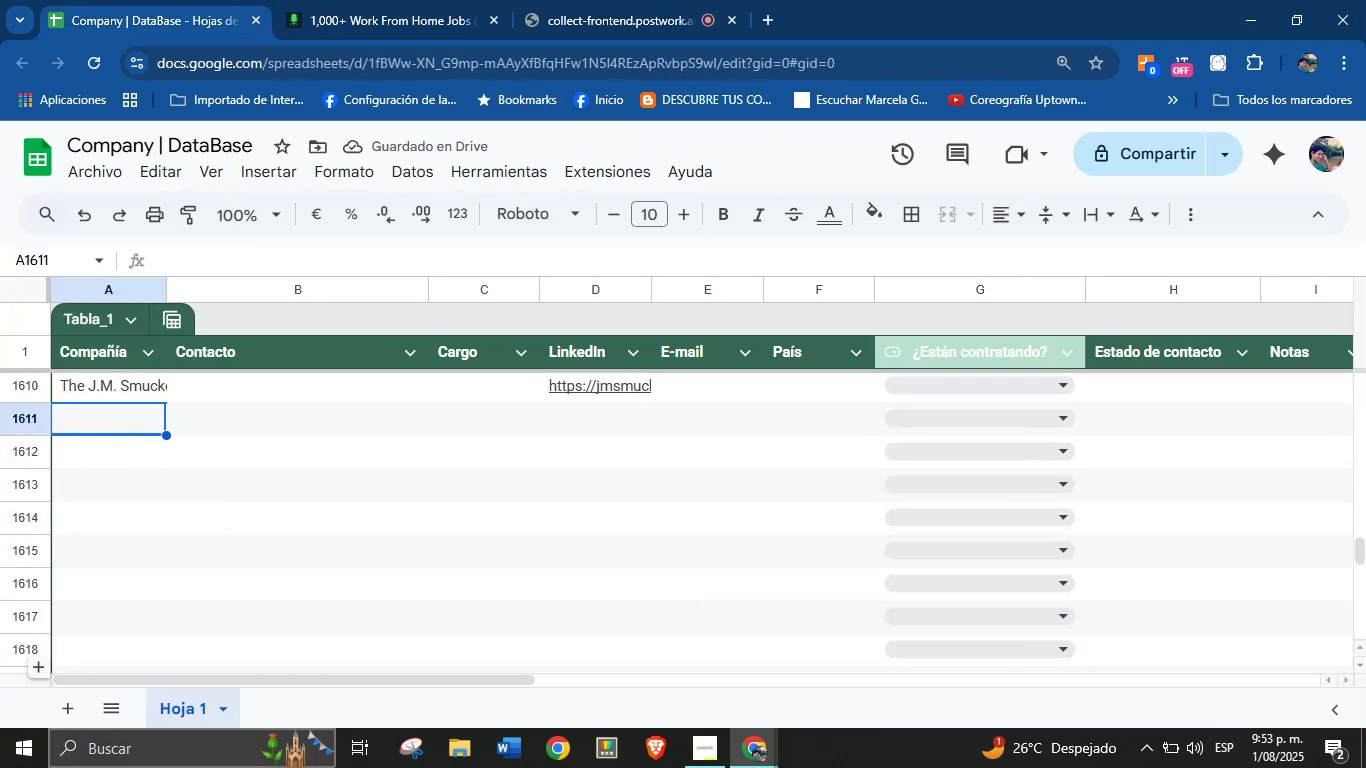 
left_click([429, 0])
 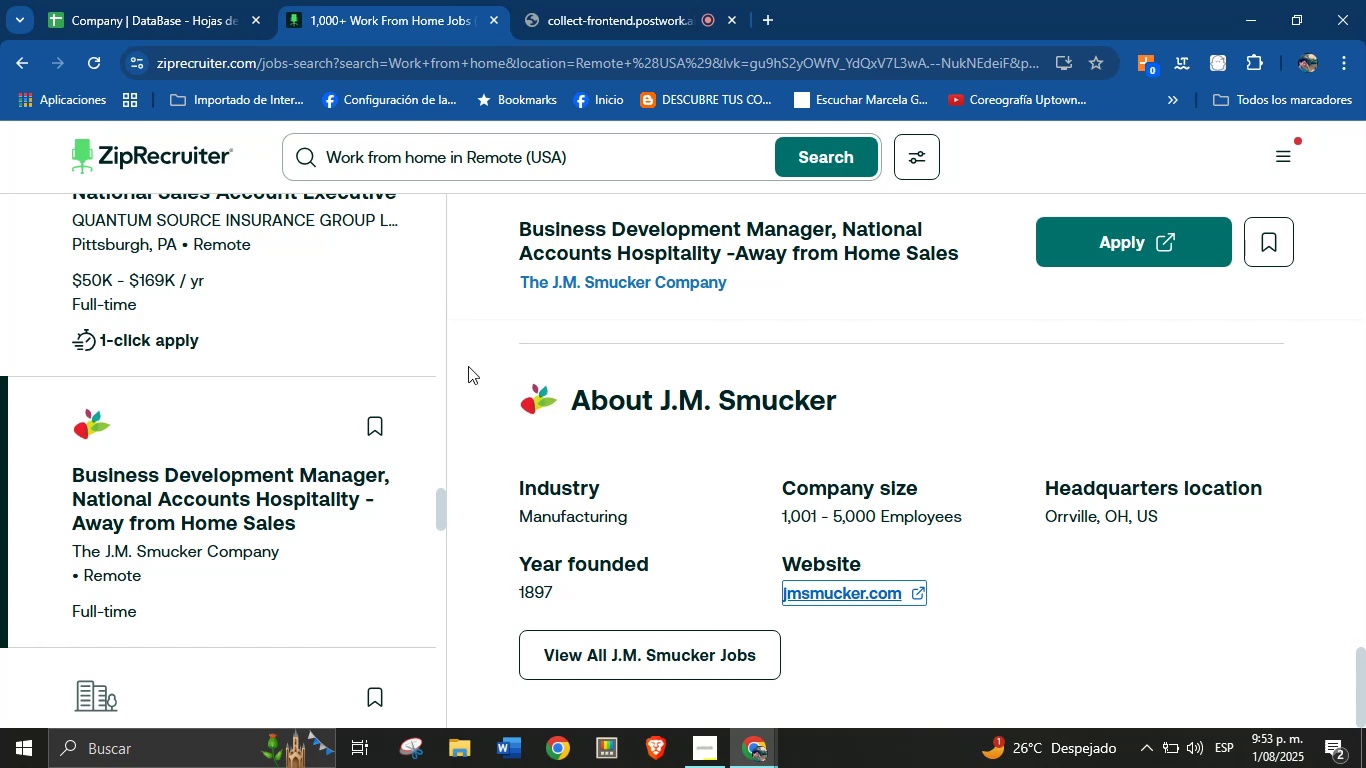 
scroll: coordinate [297, 357], scroll_direction: down, amount: 2.0
 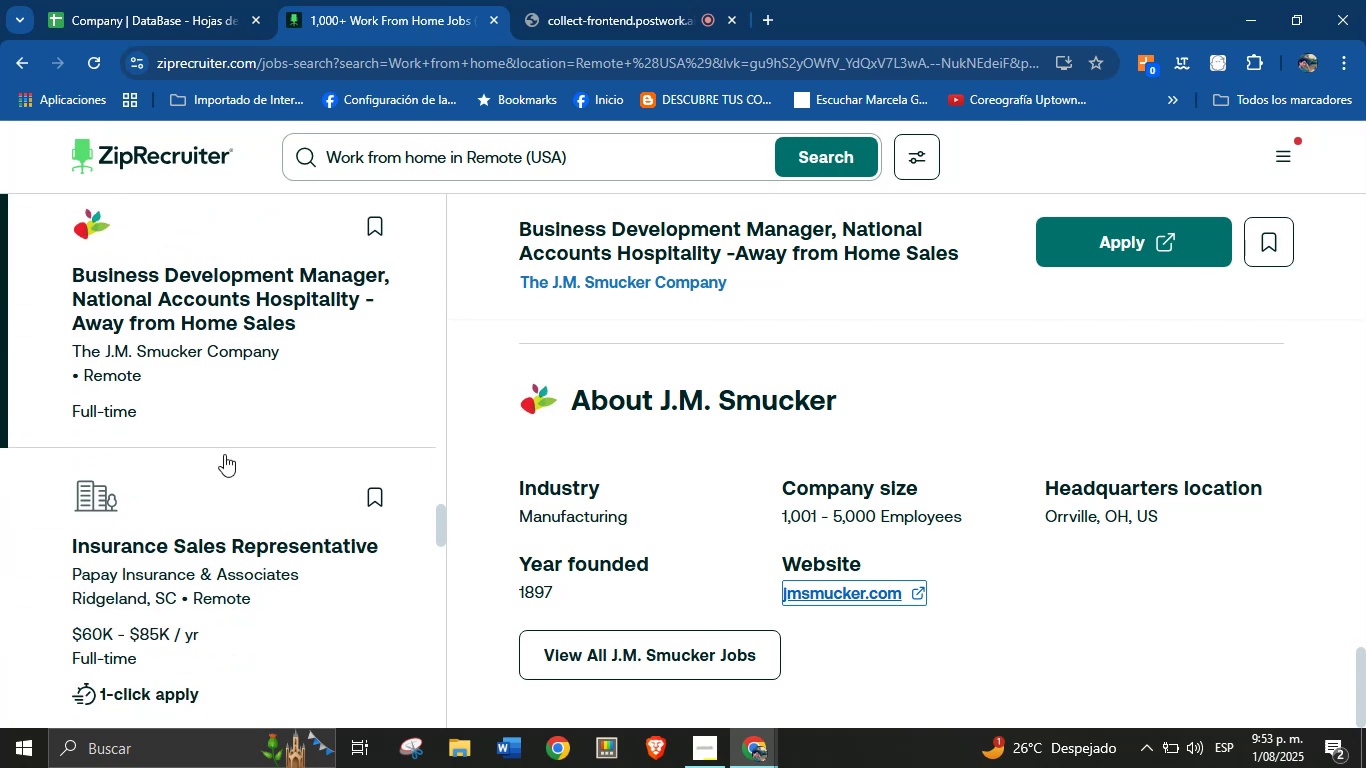 
left_click([224, 455])
 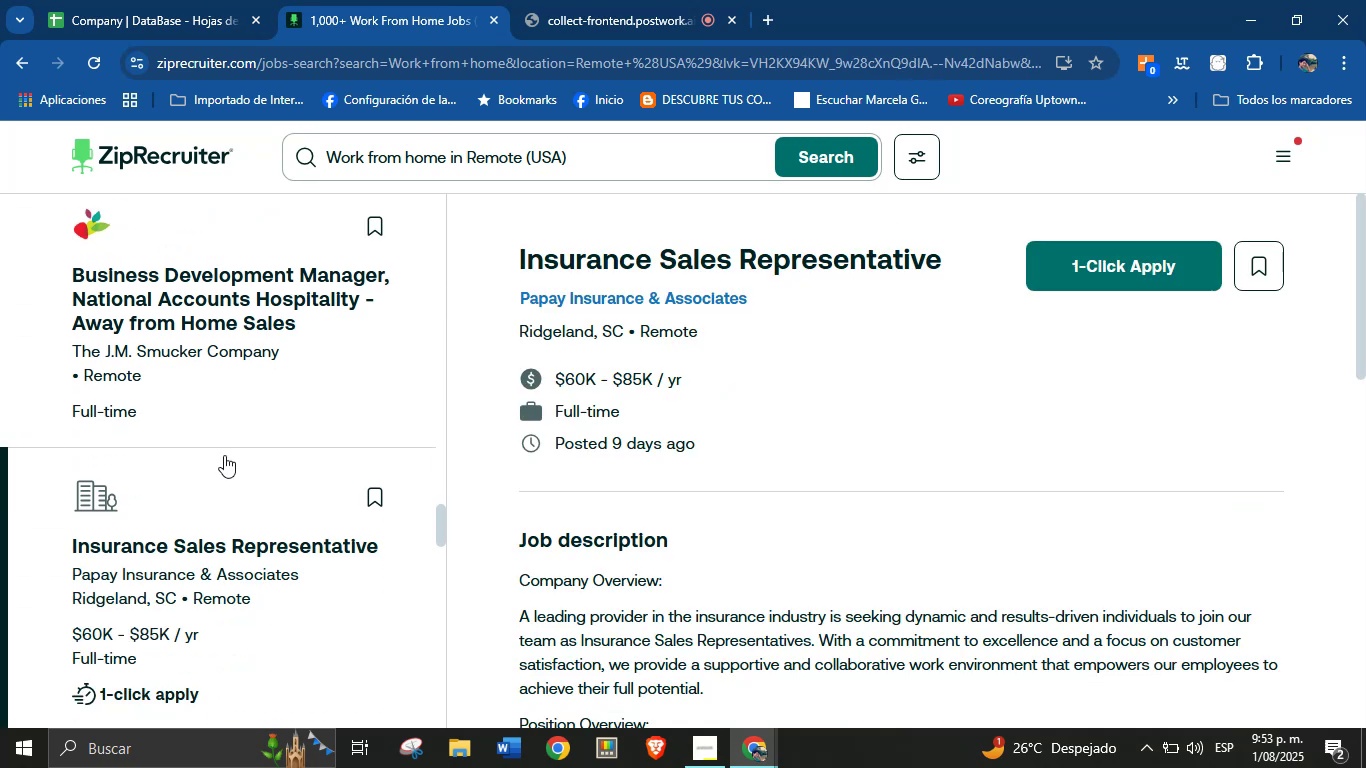 
scroll: coordinate [320, 446], scroll_direction: down, amount: 98.0
 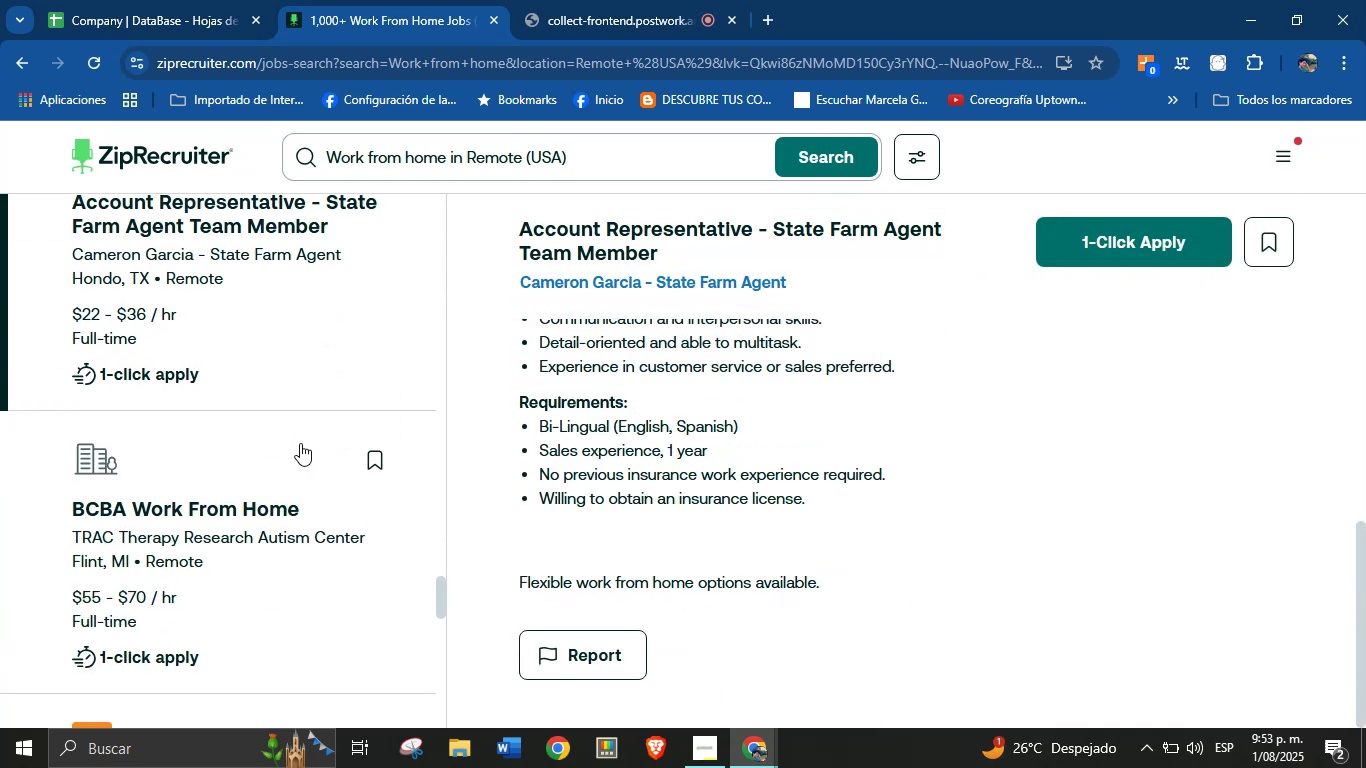 
left_click([229, 440])
 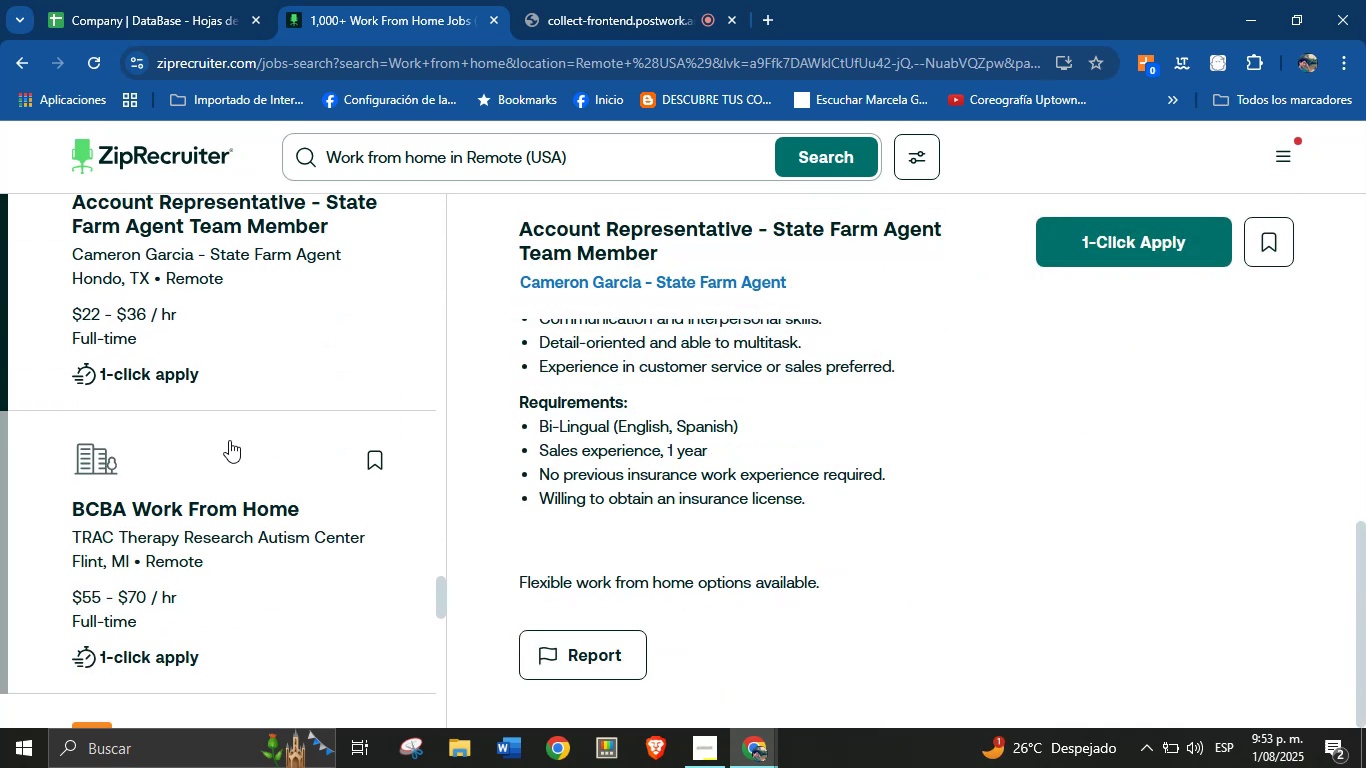 
scroll: coordinate [768, 503], scroll_direction: down, amount: 71.0
 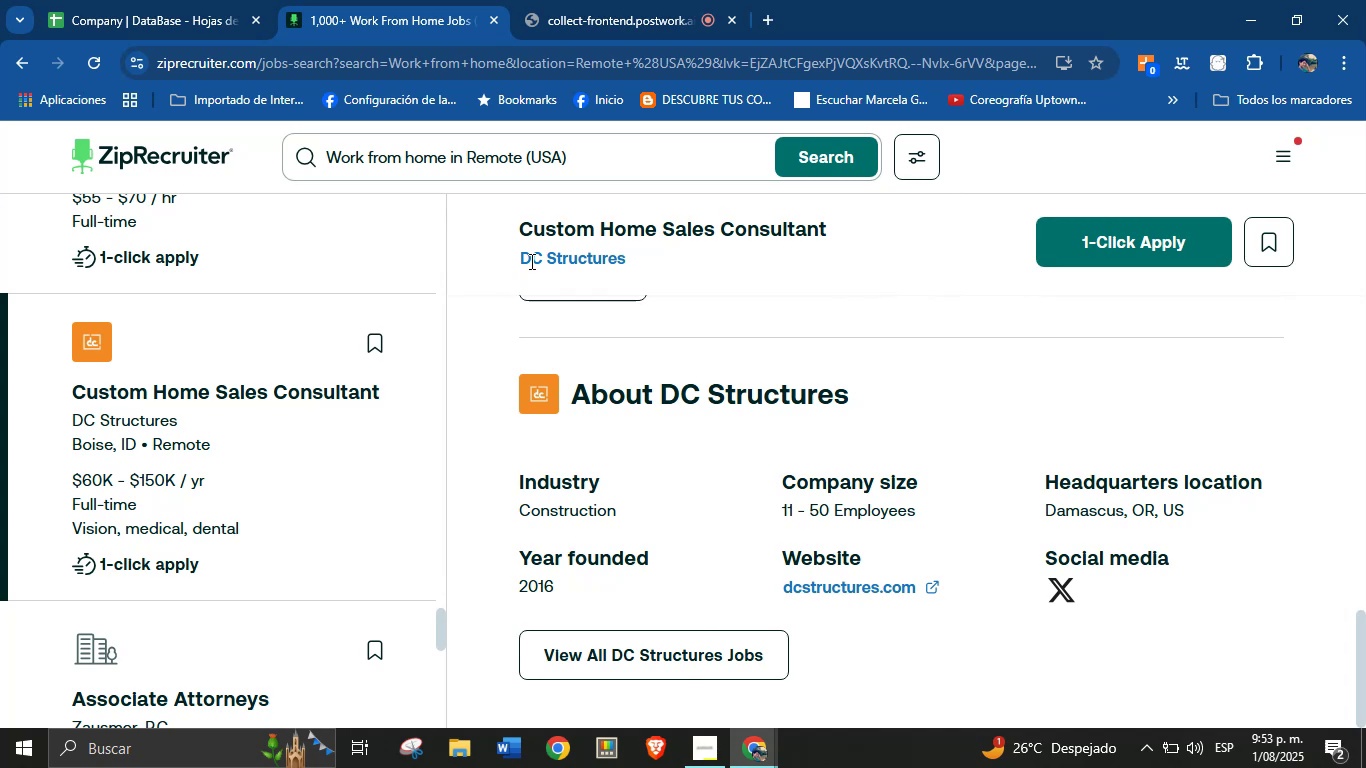 
key(Control+C)
 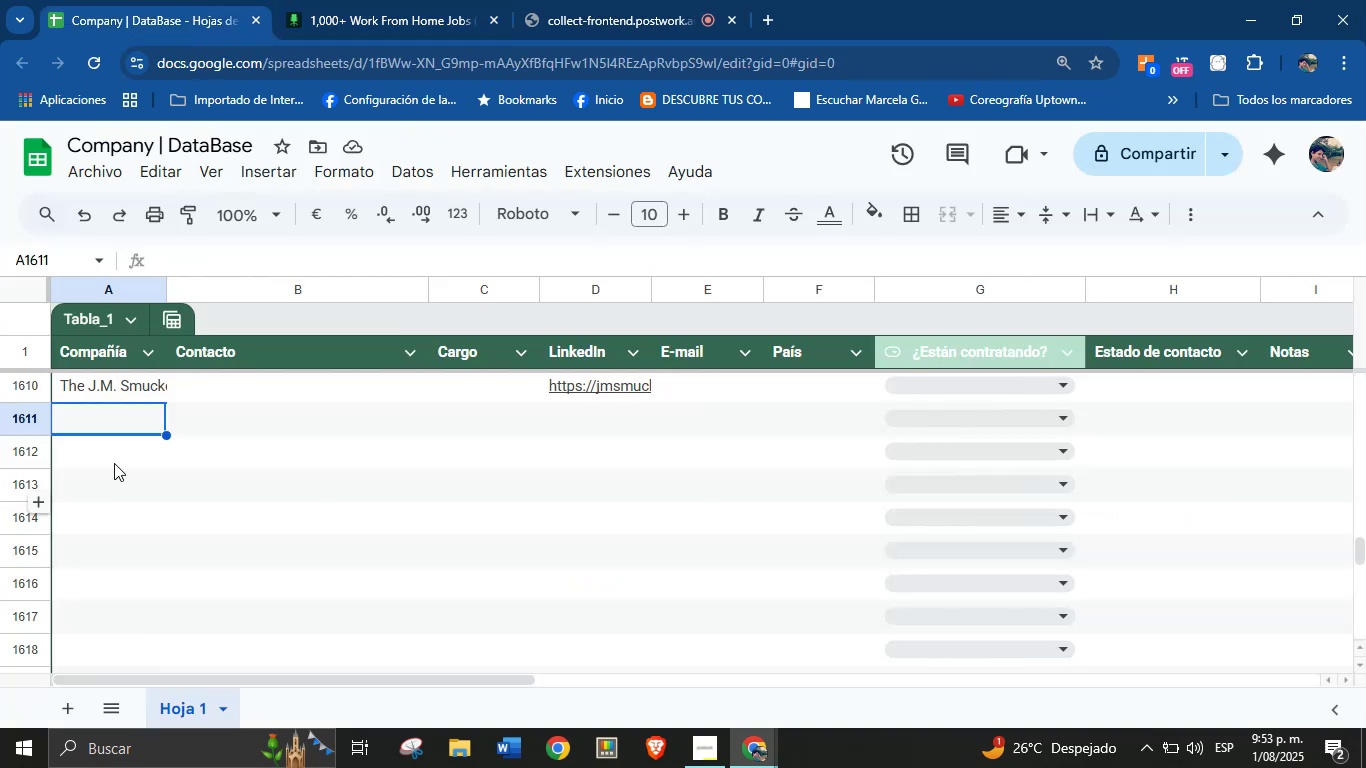 
left_click([123, 424])
 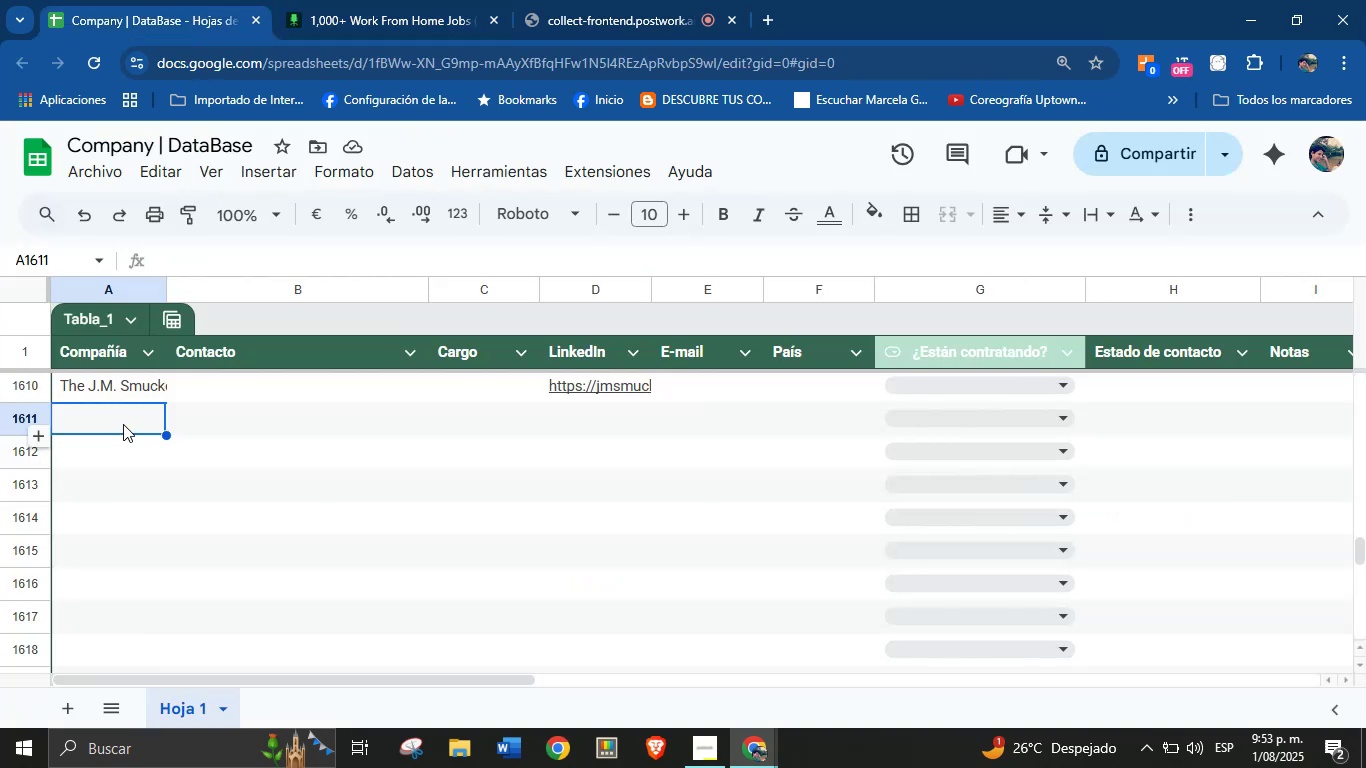 
key(Control+V)
 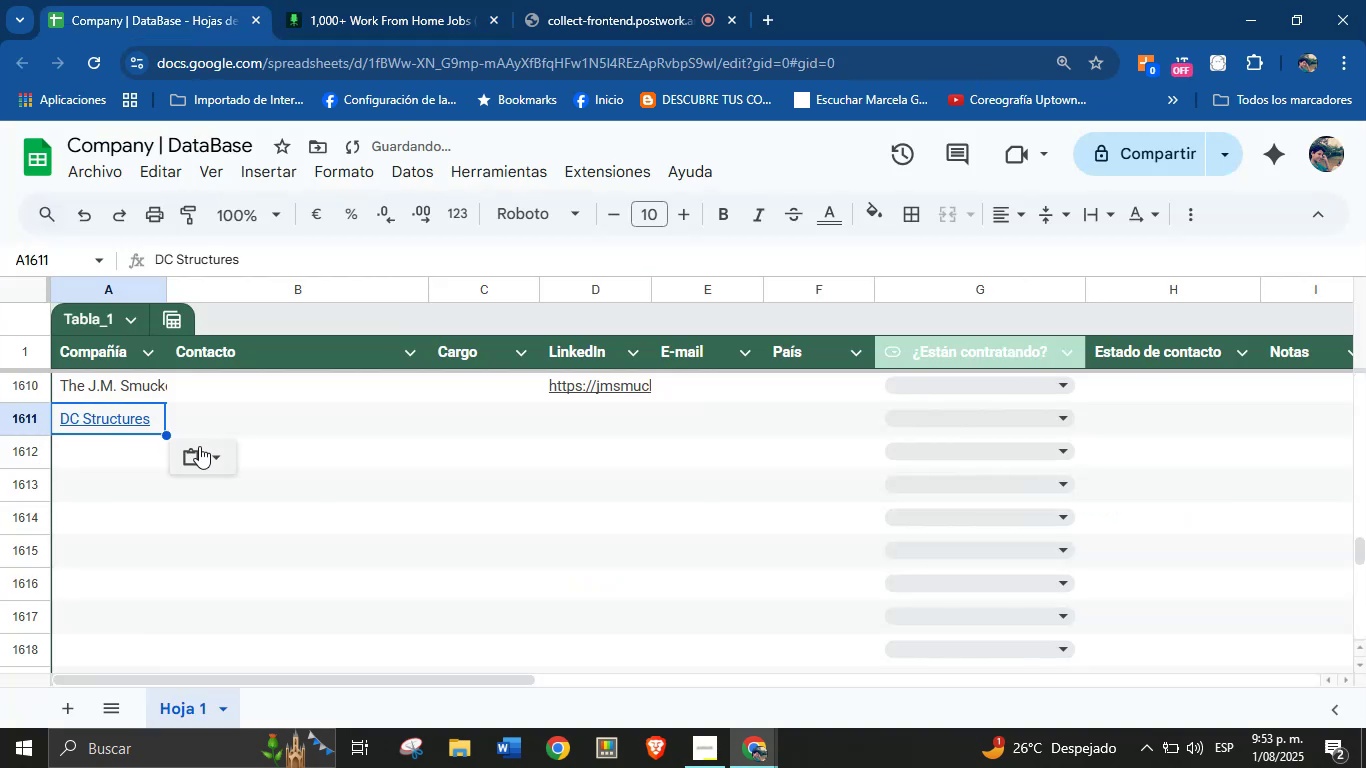 
left_click([208, 457])
 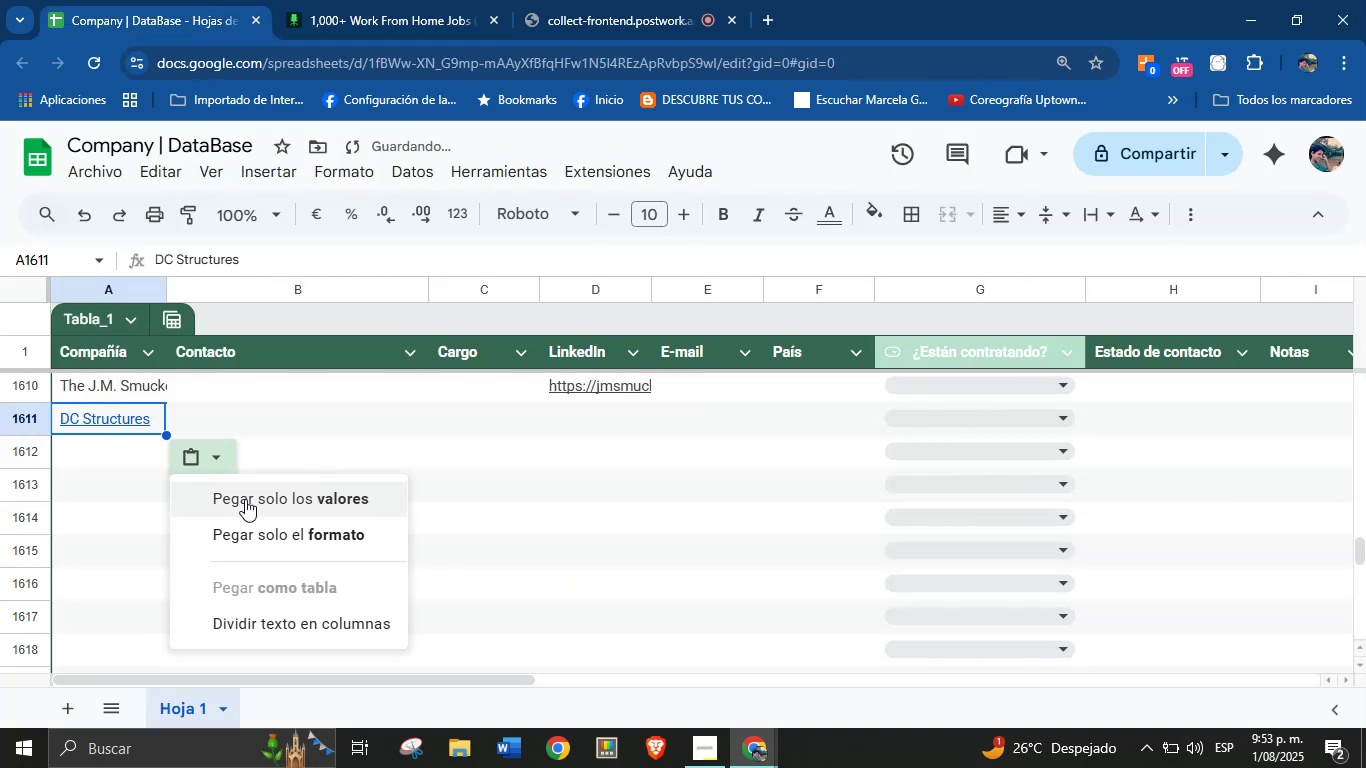 
left_click([245, 499])
 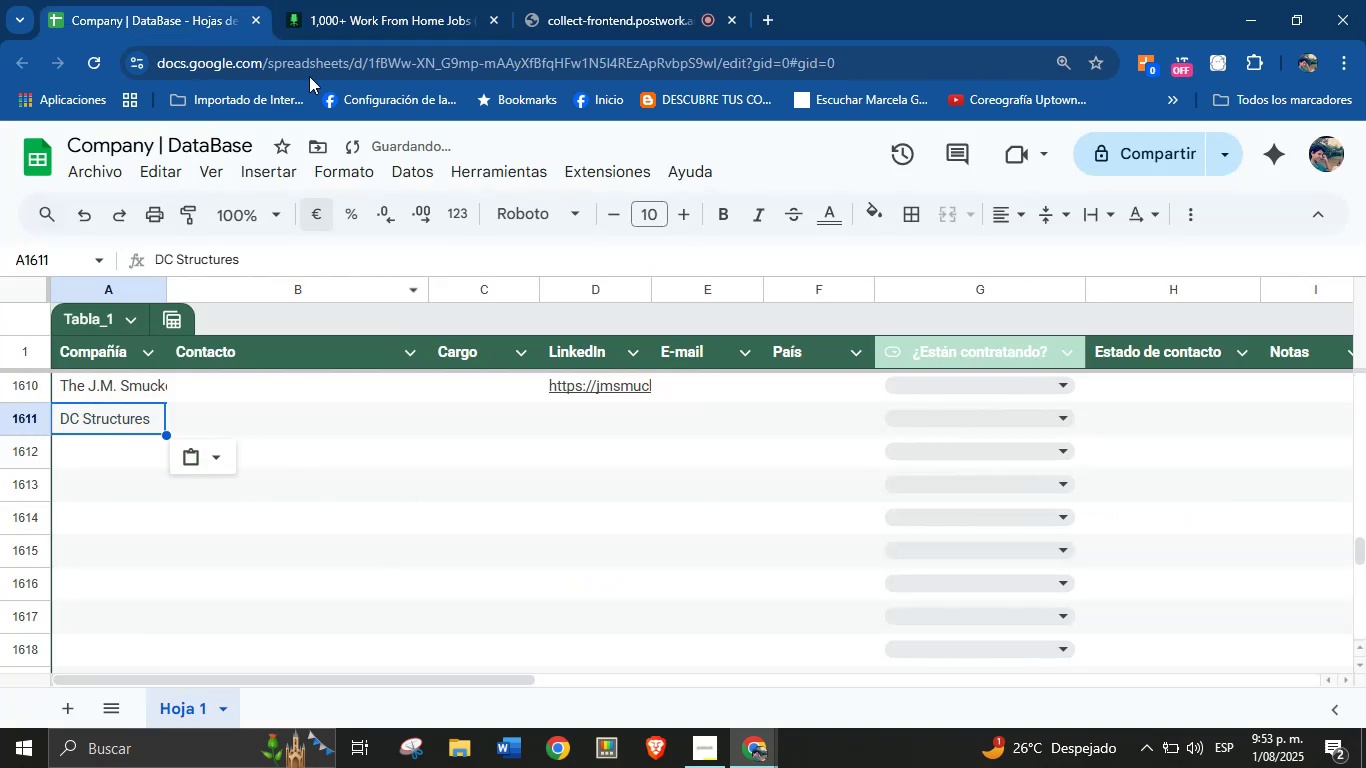 
left_click([311, 0])
 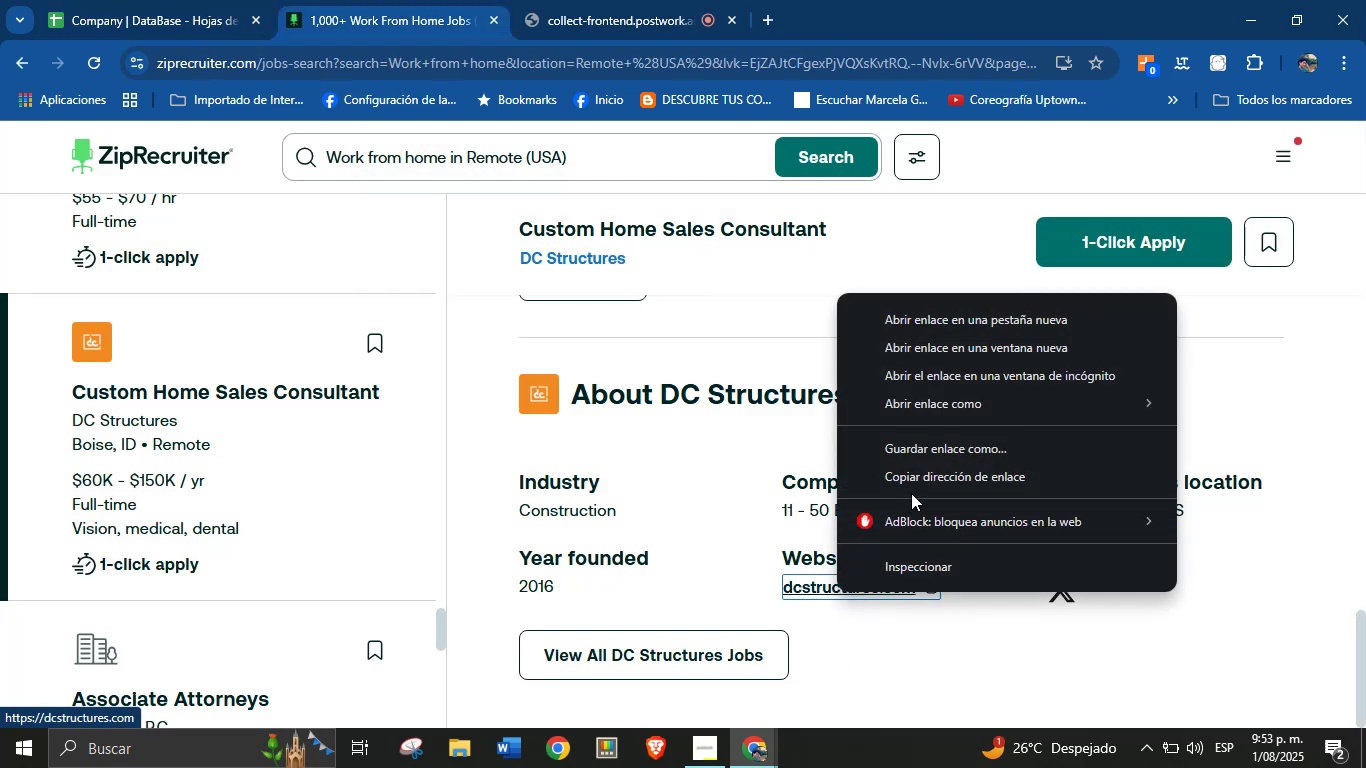 
double_click([915, 476])
 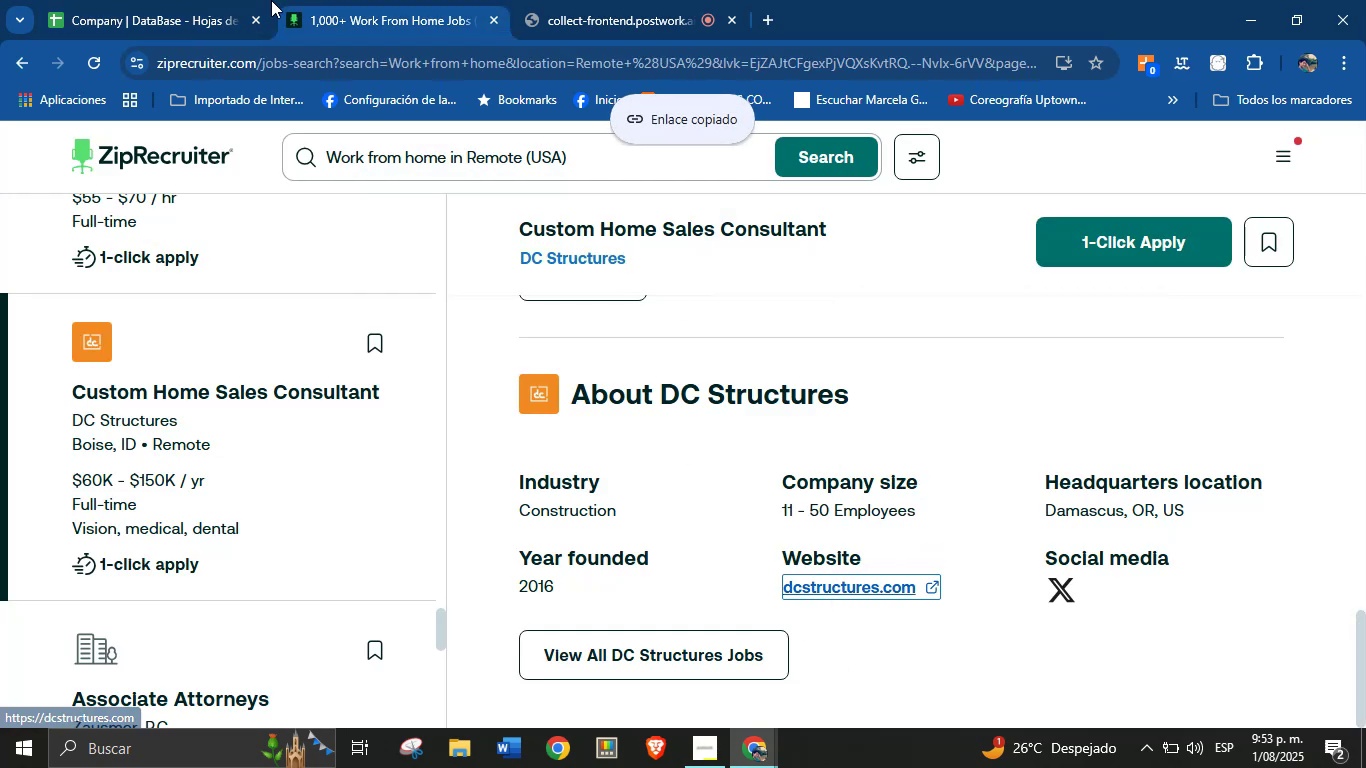 
left_click([236, 0])
 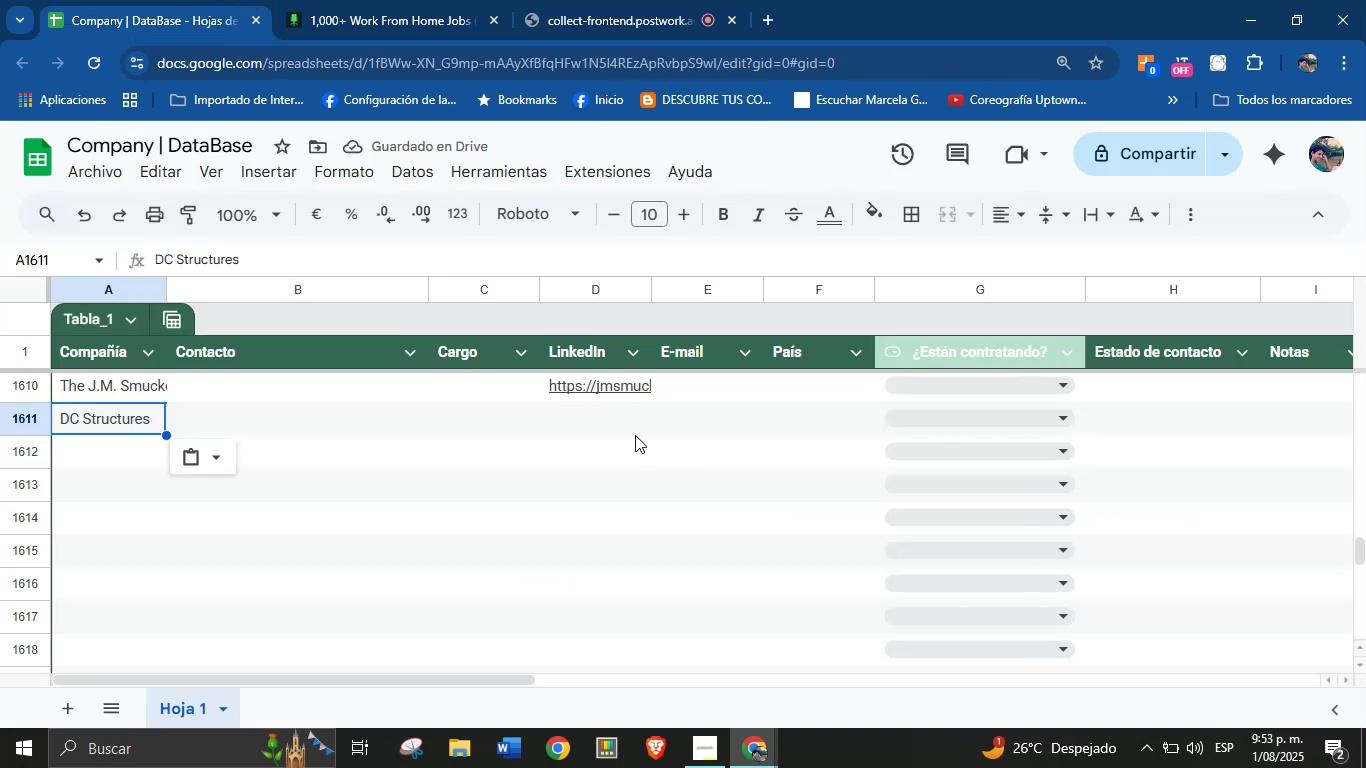 
left_click([567, 408])
 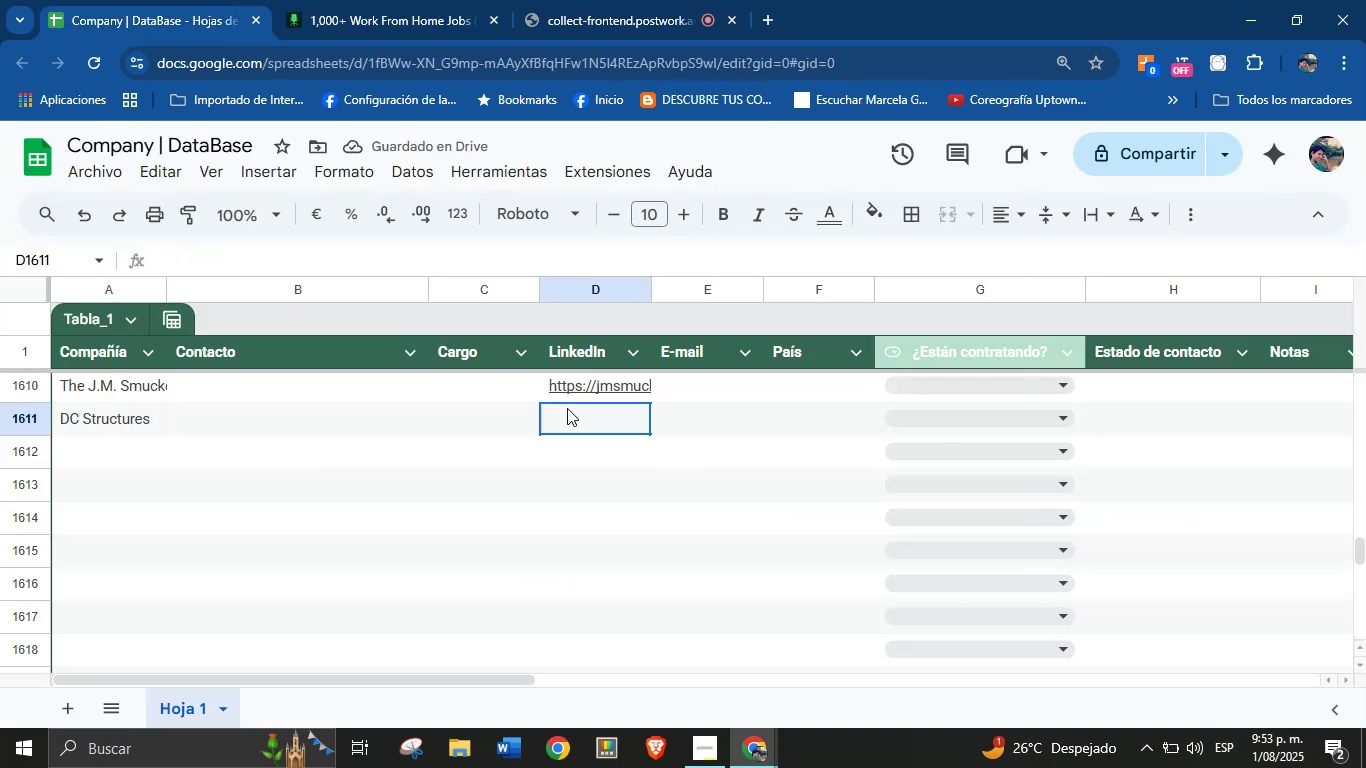 
key(Control+V)
 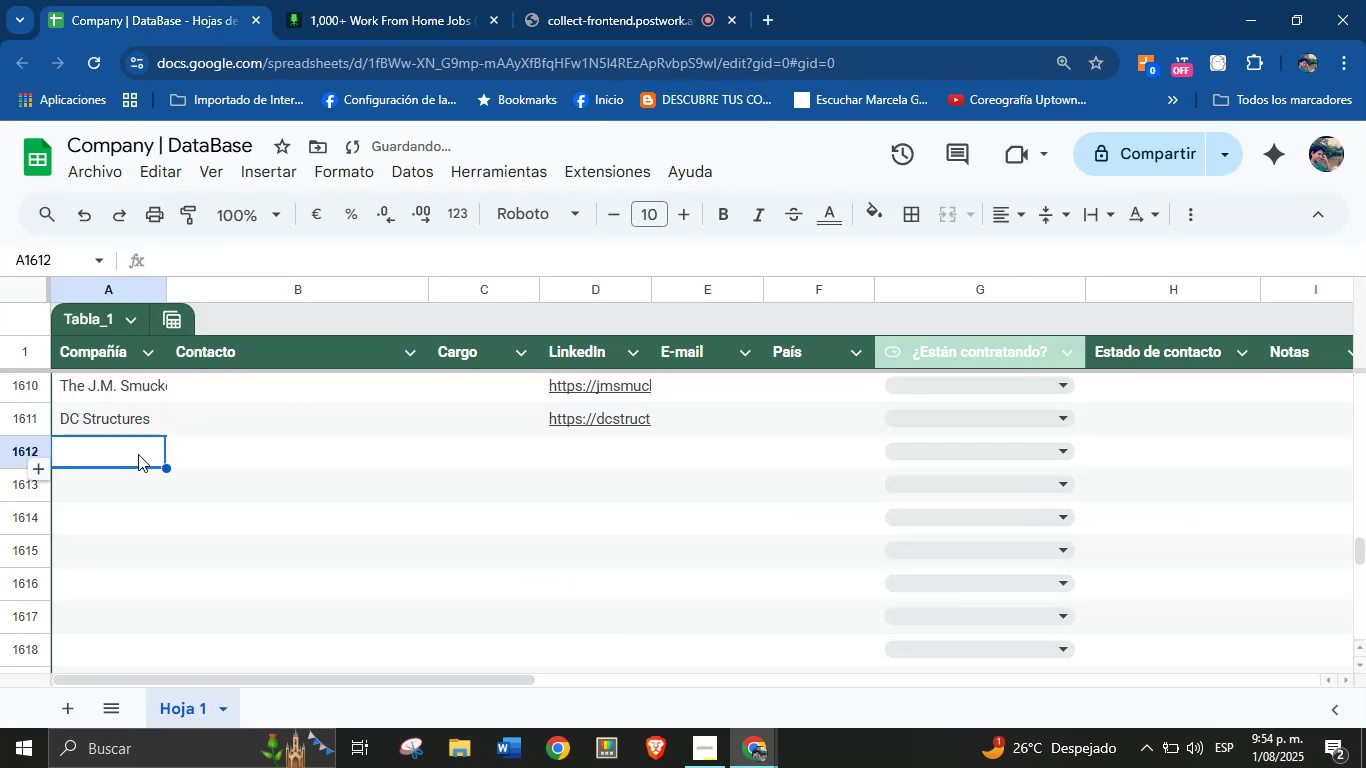 
left_click([418, 0])
 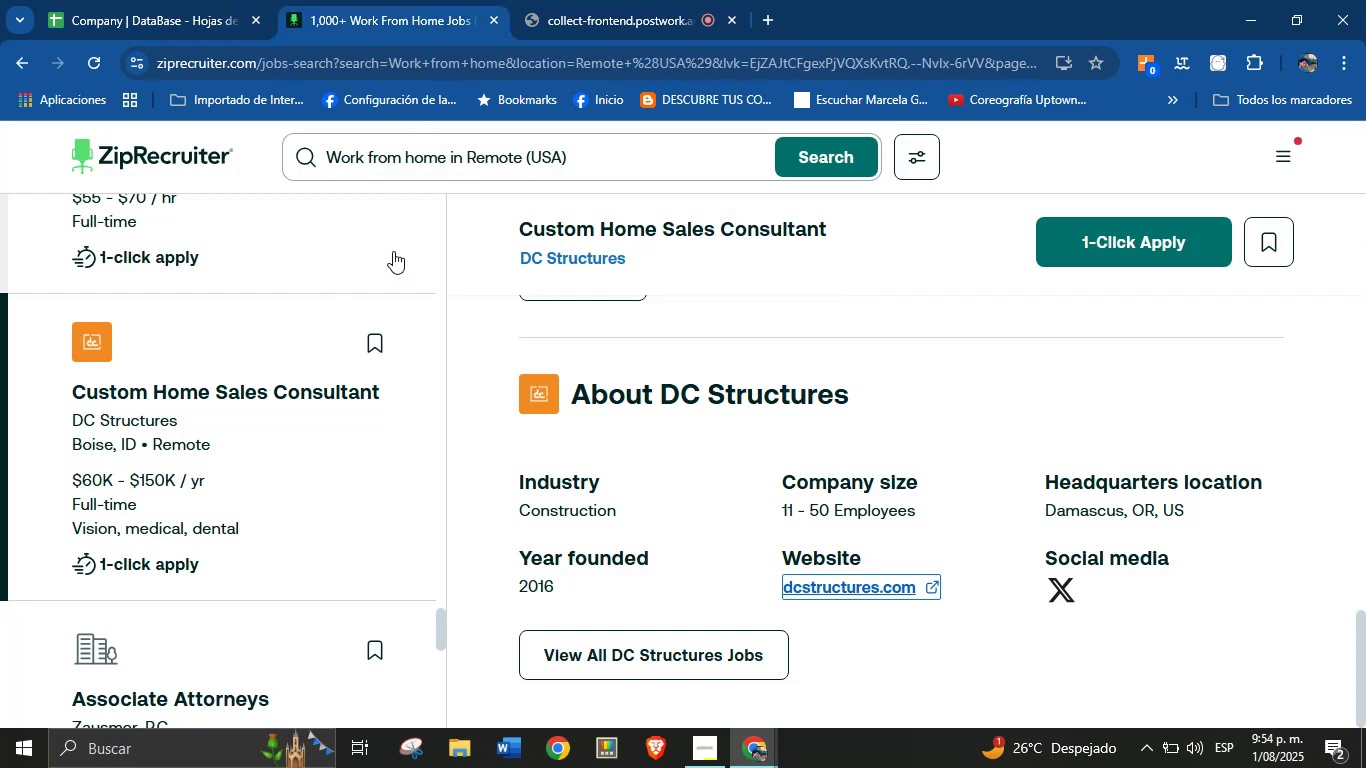 
scroll: coordinate [441, 365], scroll_direction: down, amount: 3.0
 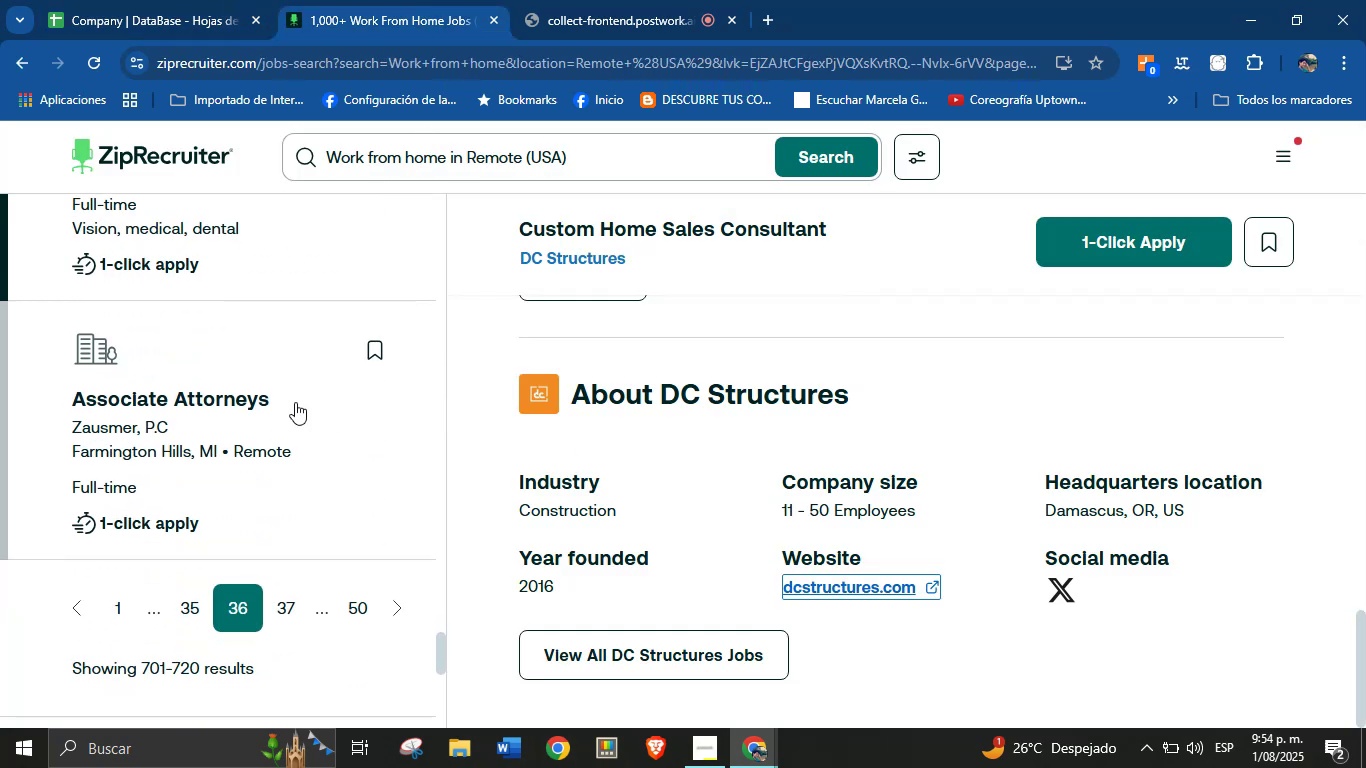 
left_click([211, 388])
 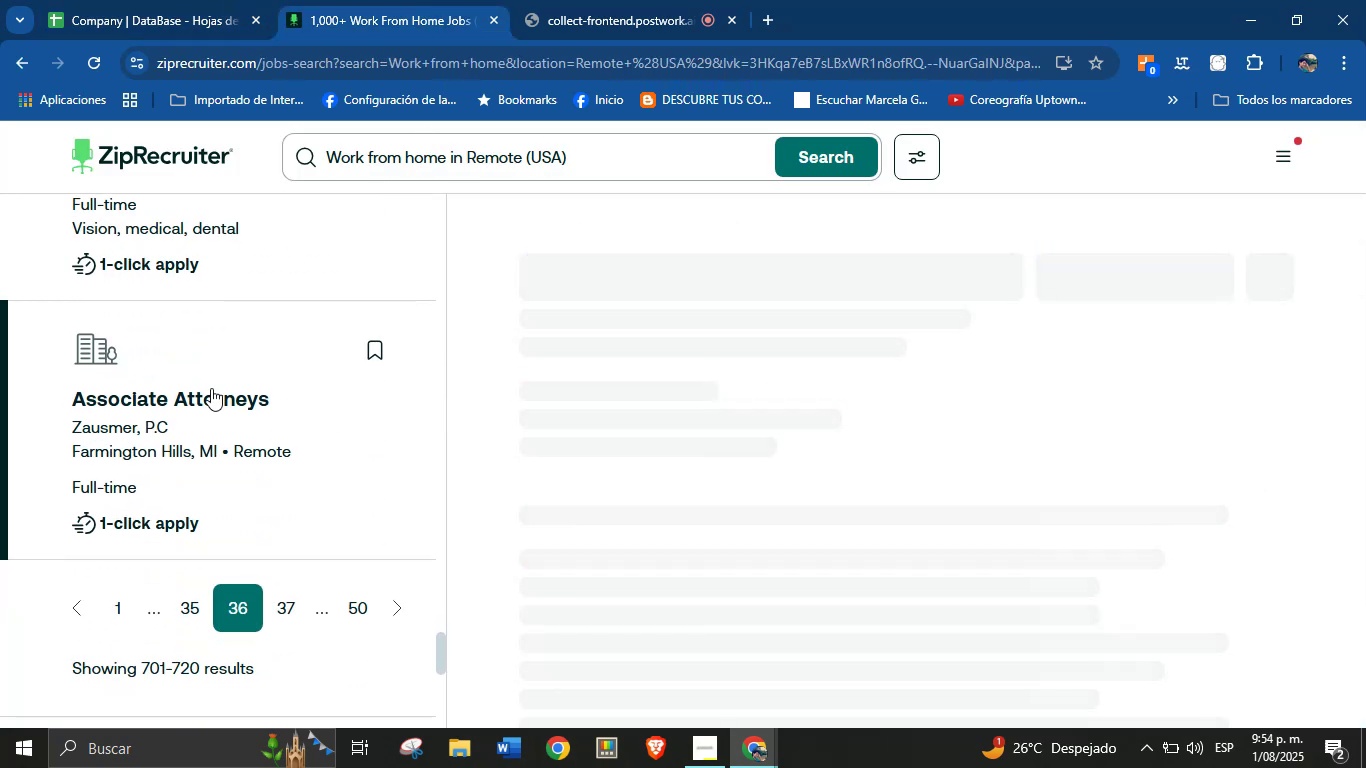 
scroll: coordinate [239, 541], scroll_direction: down, amount: 20.0
 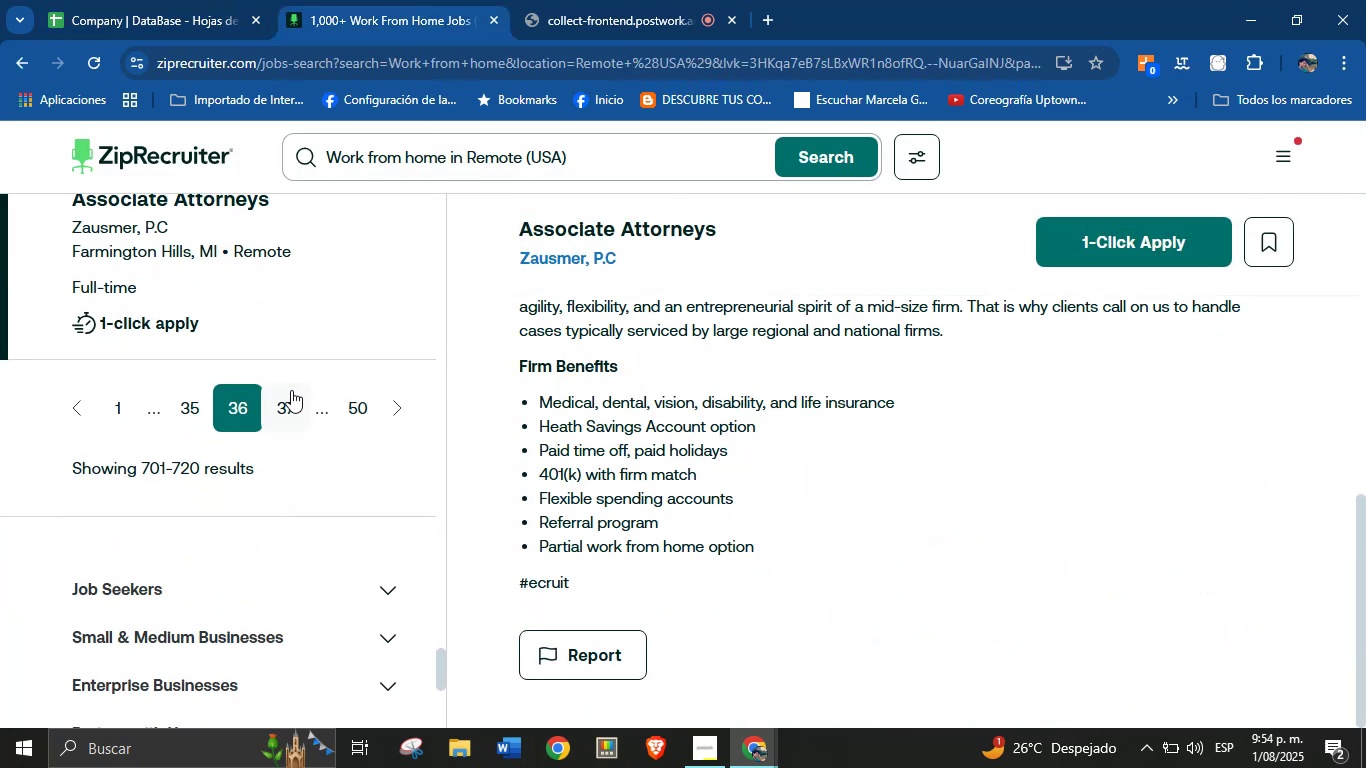 
left_click([276, 401])
 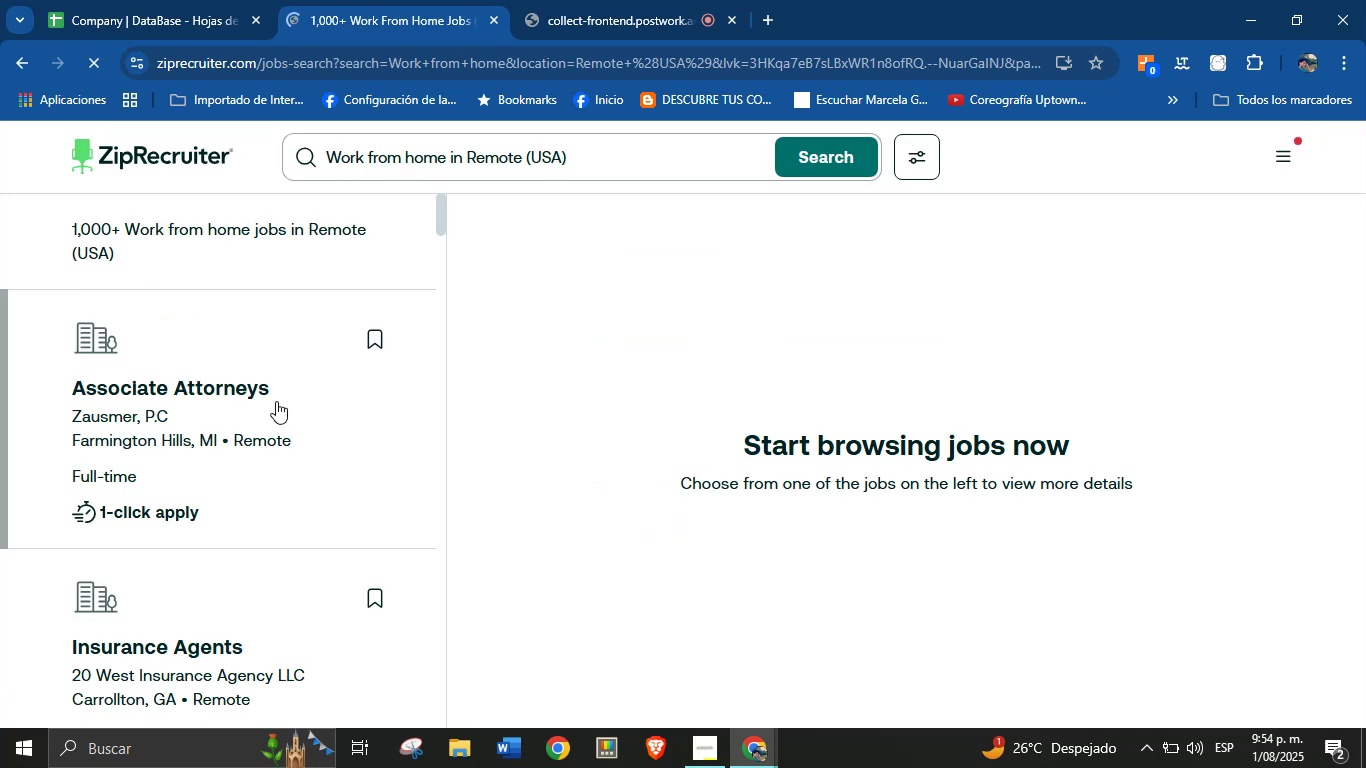 
wait(10.91)
 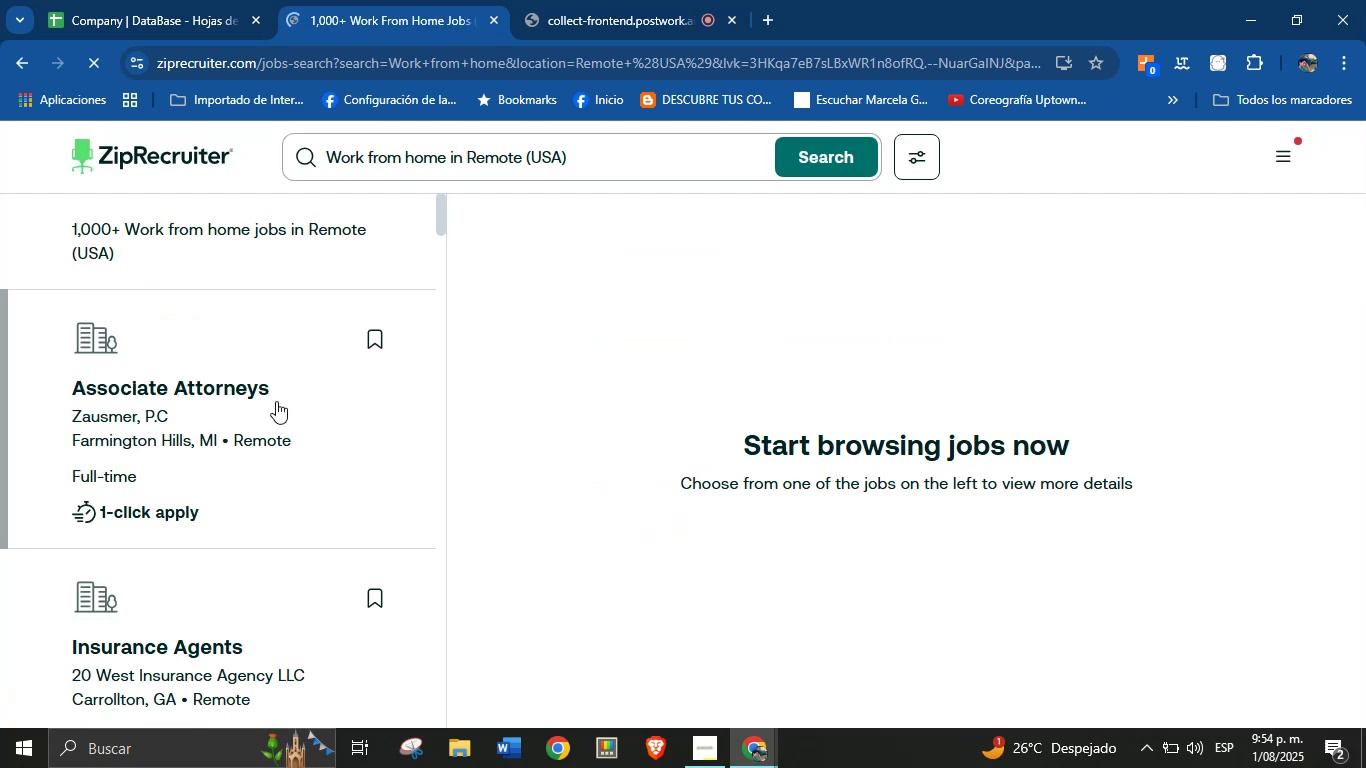 
scroll: coordinate [713, 482], scroll_direction: down, amount: 38.0
 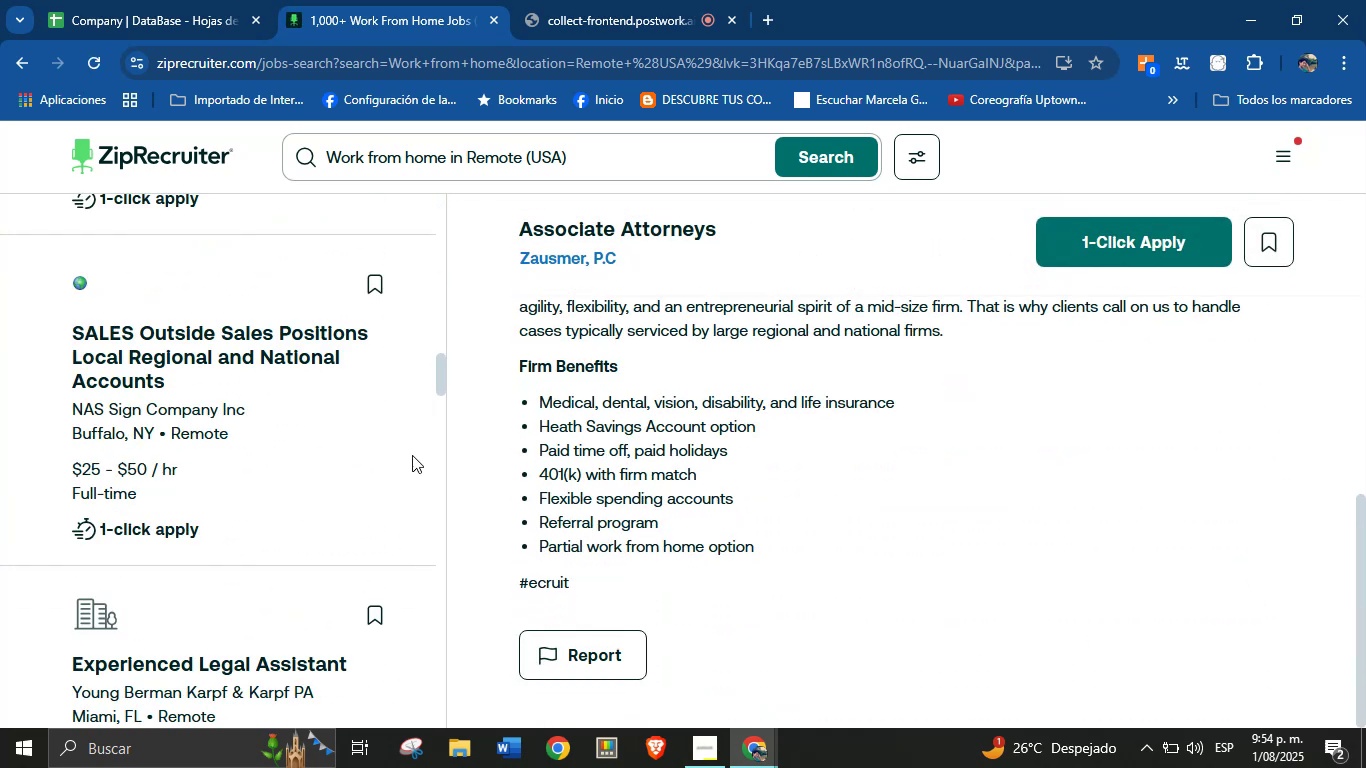 
scroll: coordinate [174, 414], scroll_direction: up, amount: 20.0
 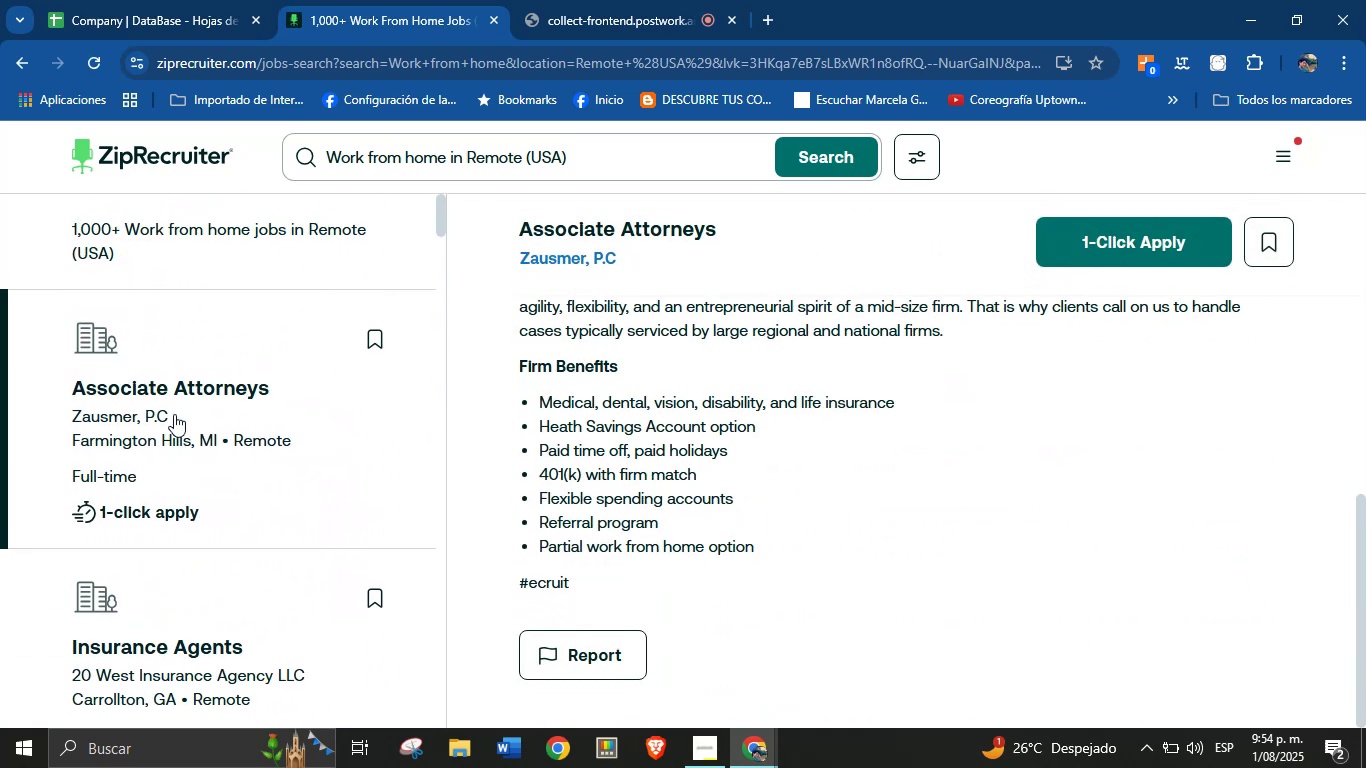 
scroll: coordinate [240, 437], scroll_direction: down, amount: 3.0
 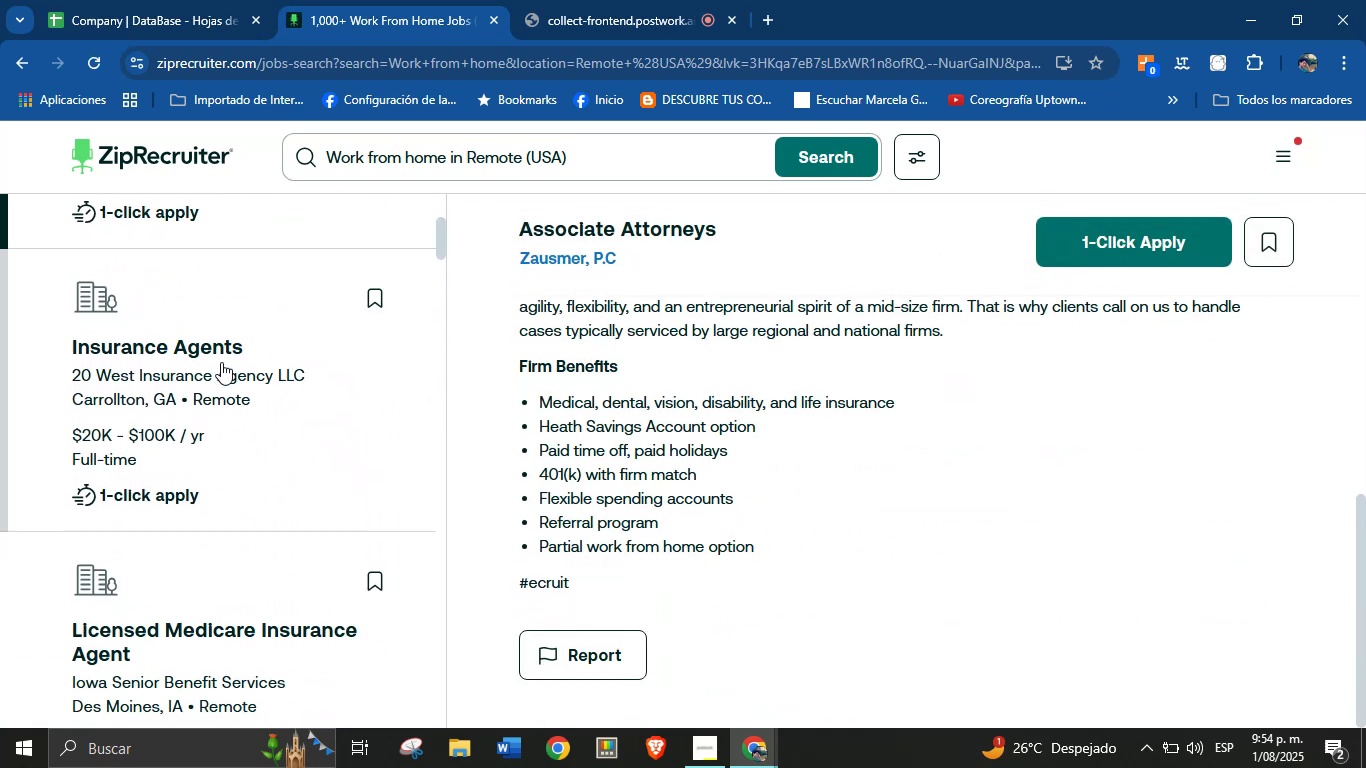 
left_click([215, 342])
 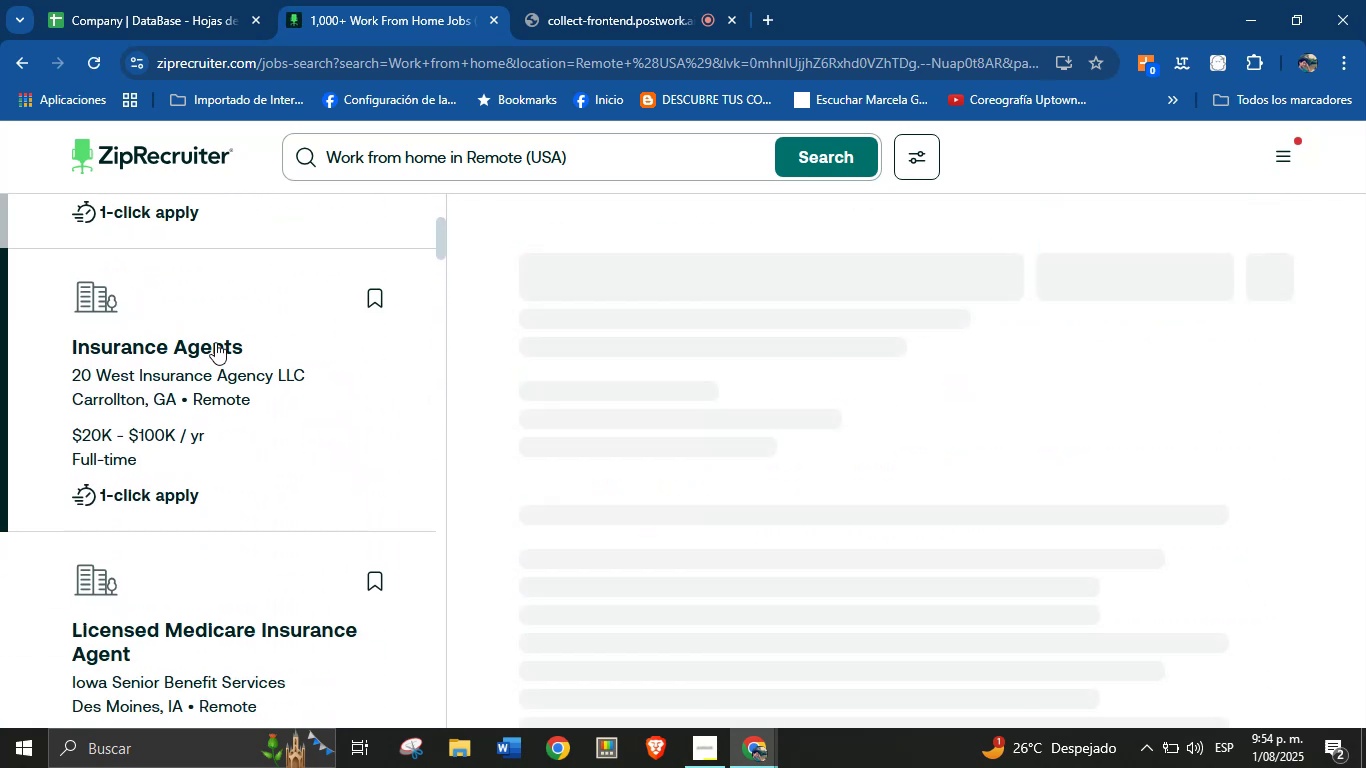 
scroll: coordinate [341, 446], scroll_direction: down, amount: 27.0
 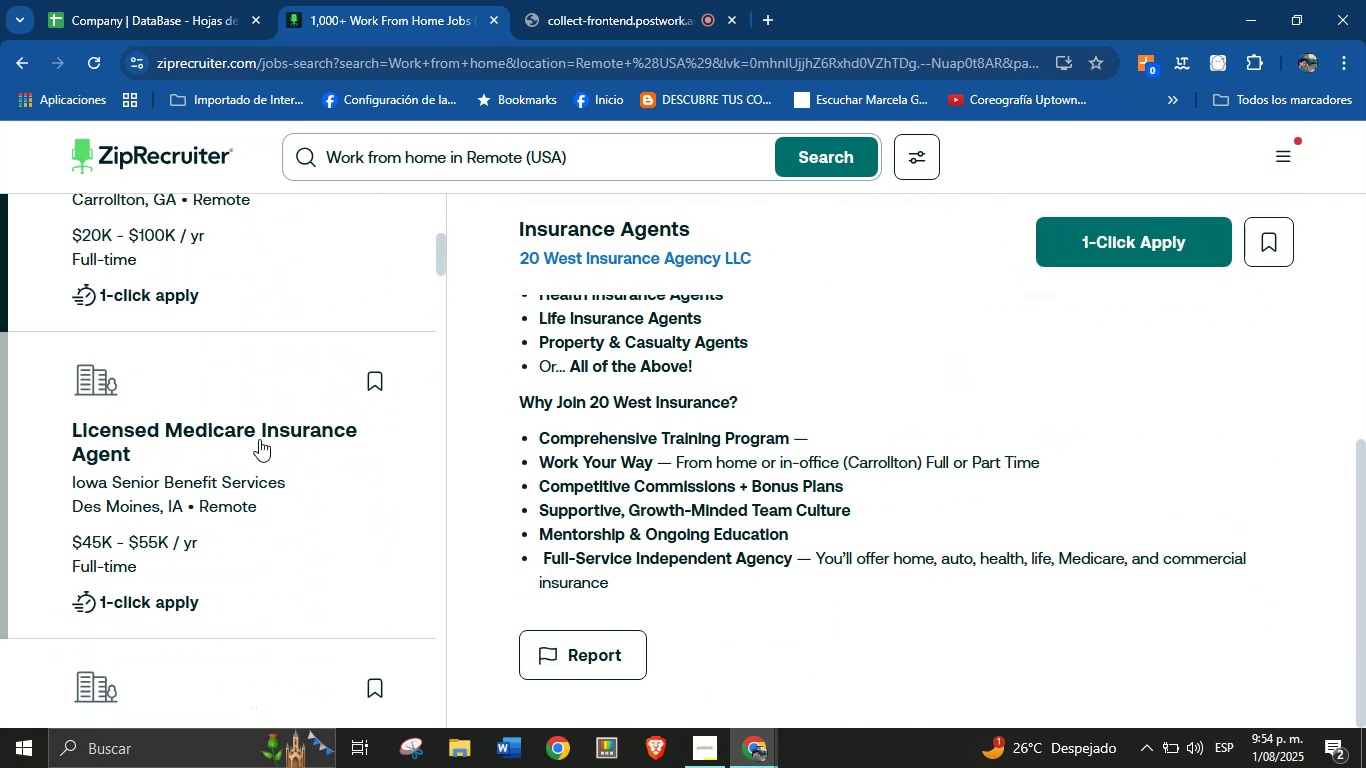 
left_click([196, 408])
 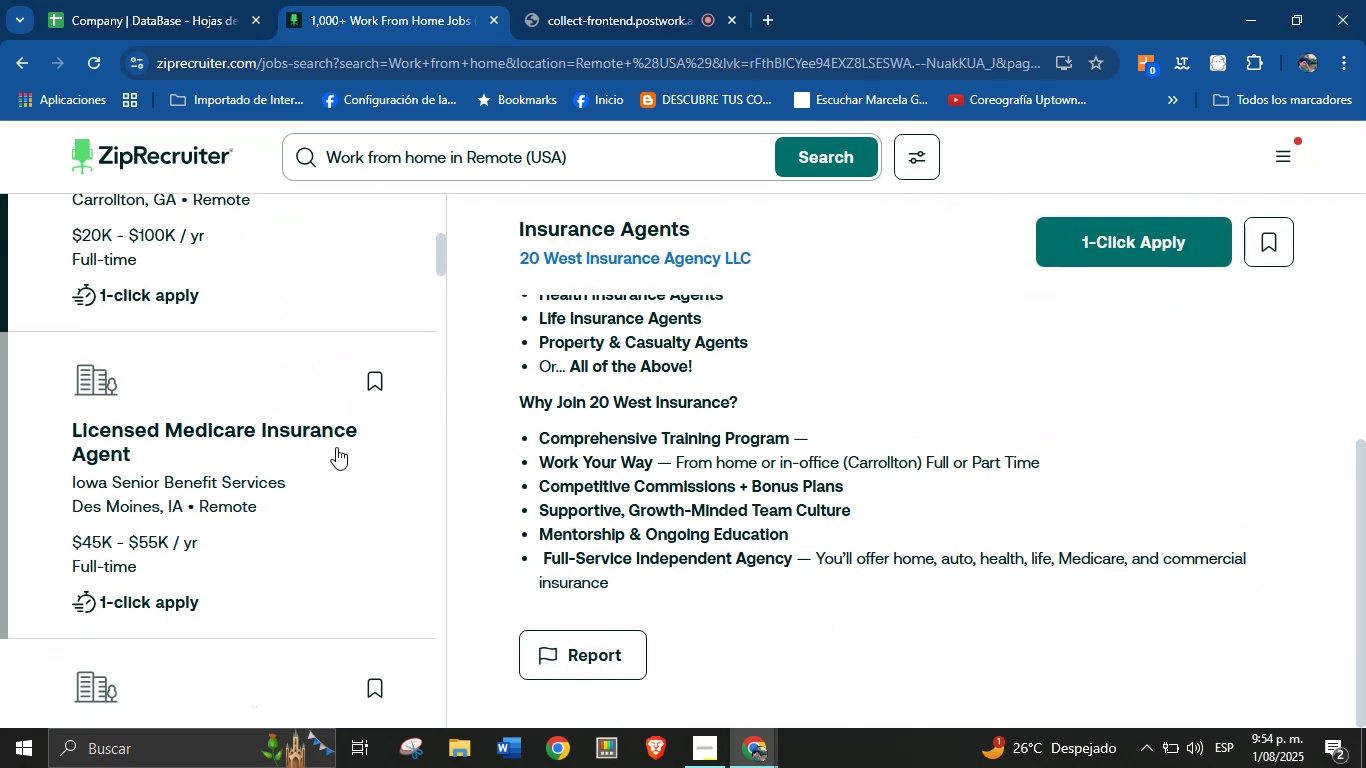 
scroll: coordinate [292, 429], scroll_direction: down, amount: 39.0
 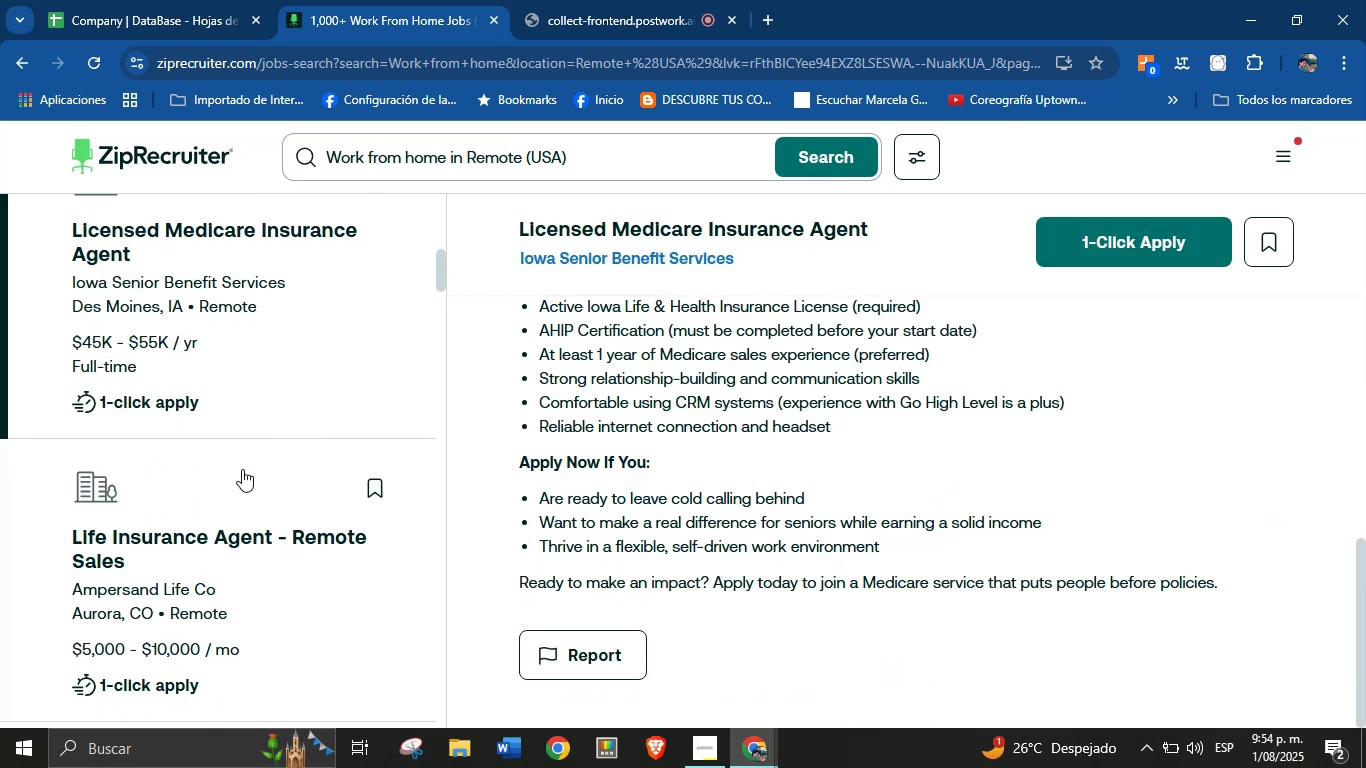 
left_click([226, 490])
 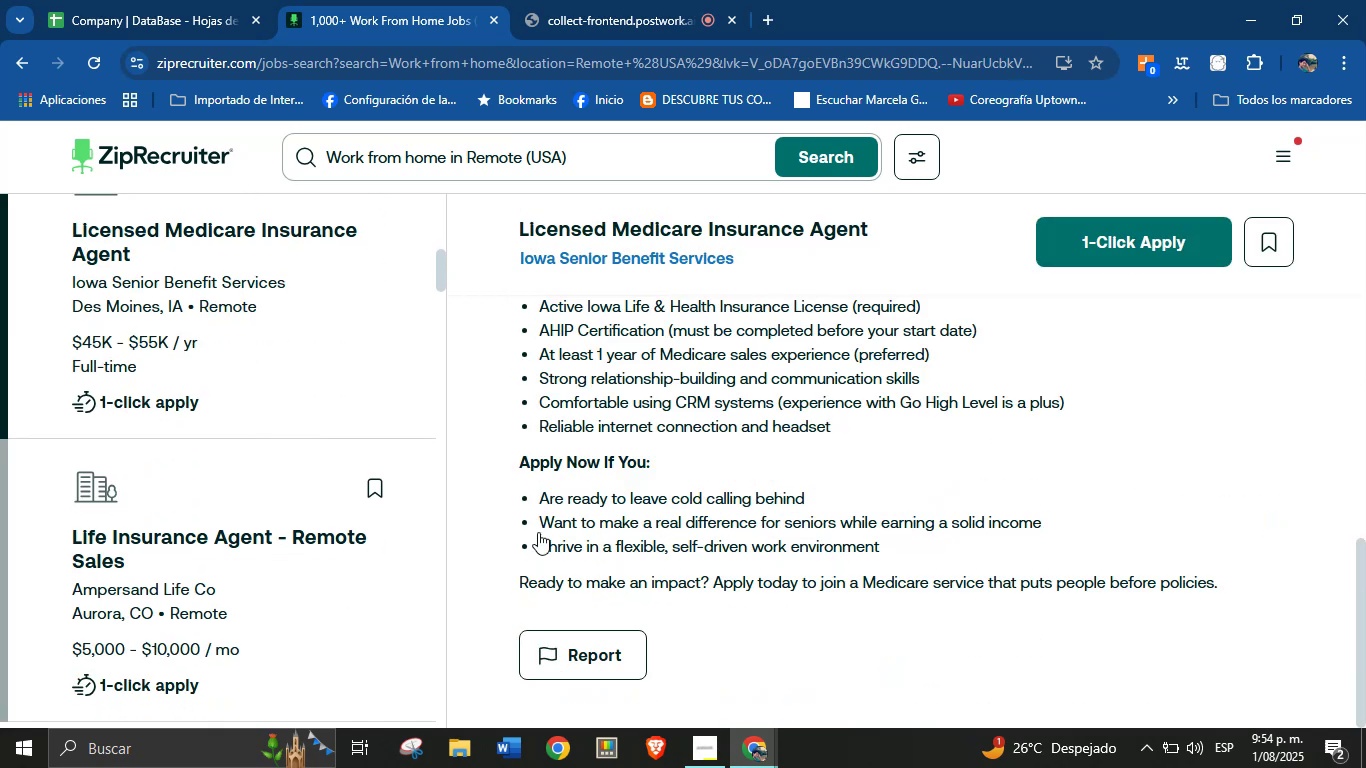 
scroll: coordinate [223, 430], scroll_direction: down, amount: 71.0
 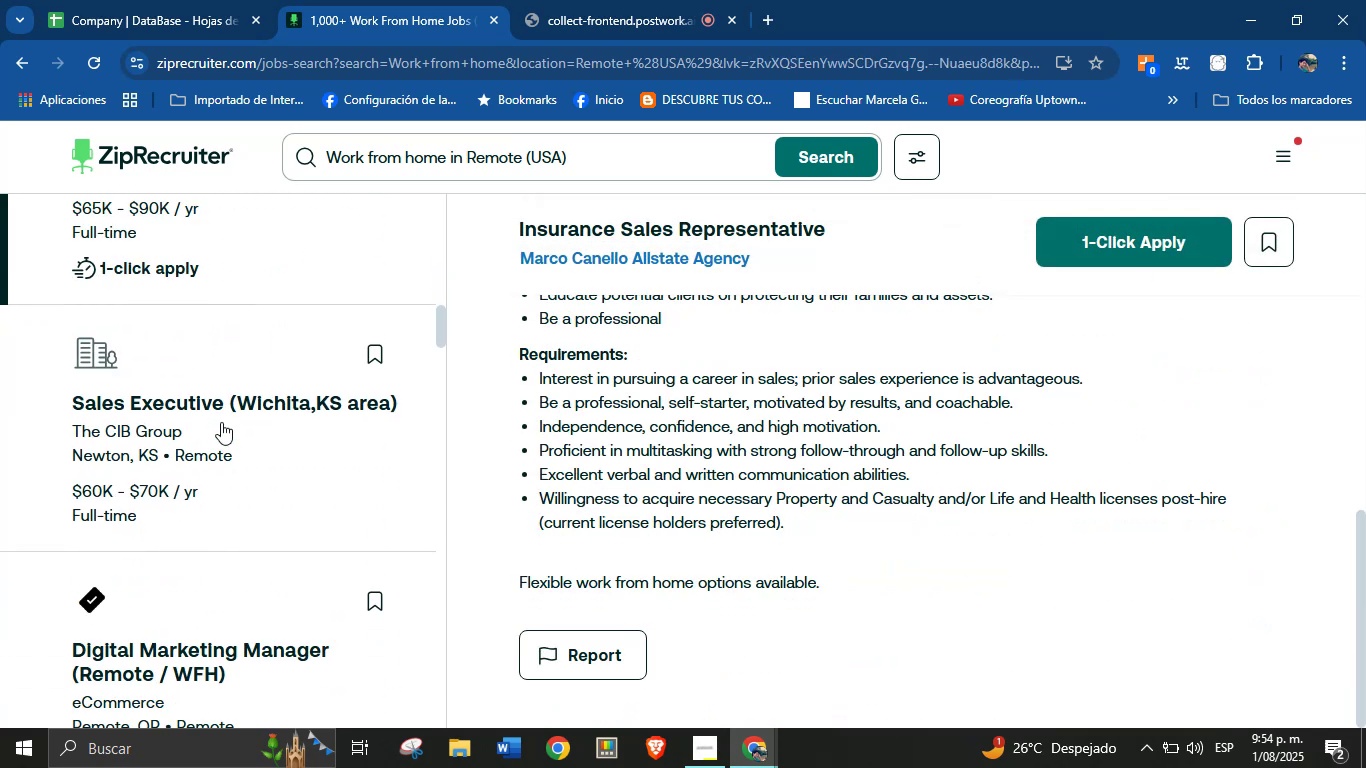 
left_click([210, 375])
 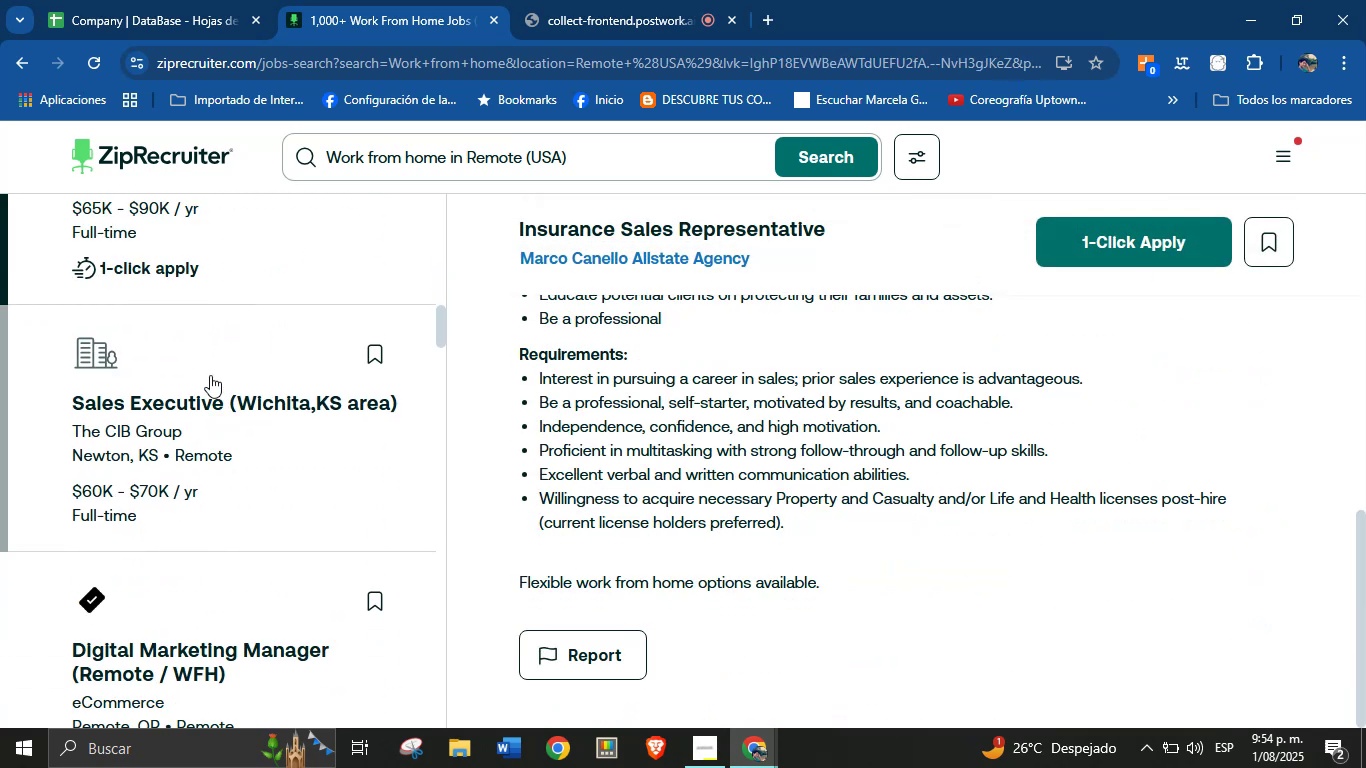 
scroll: coordinate [684, 343], scroll_direction: down, amount: 84.0
 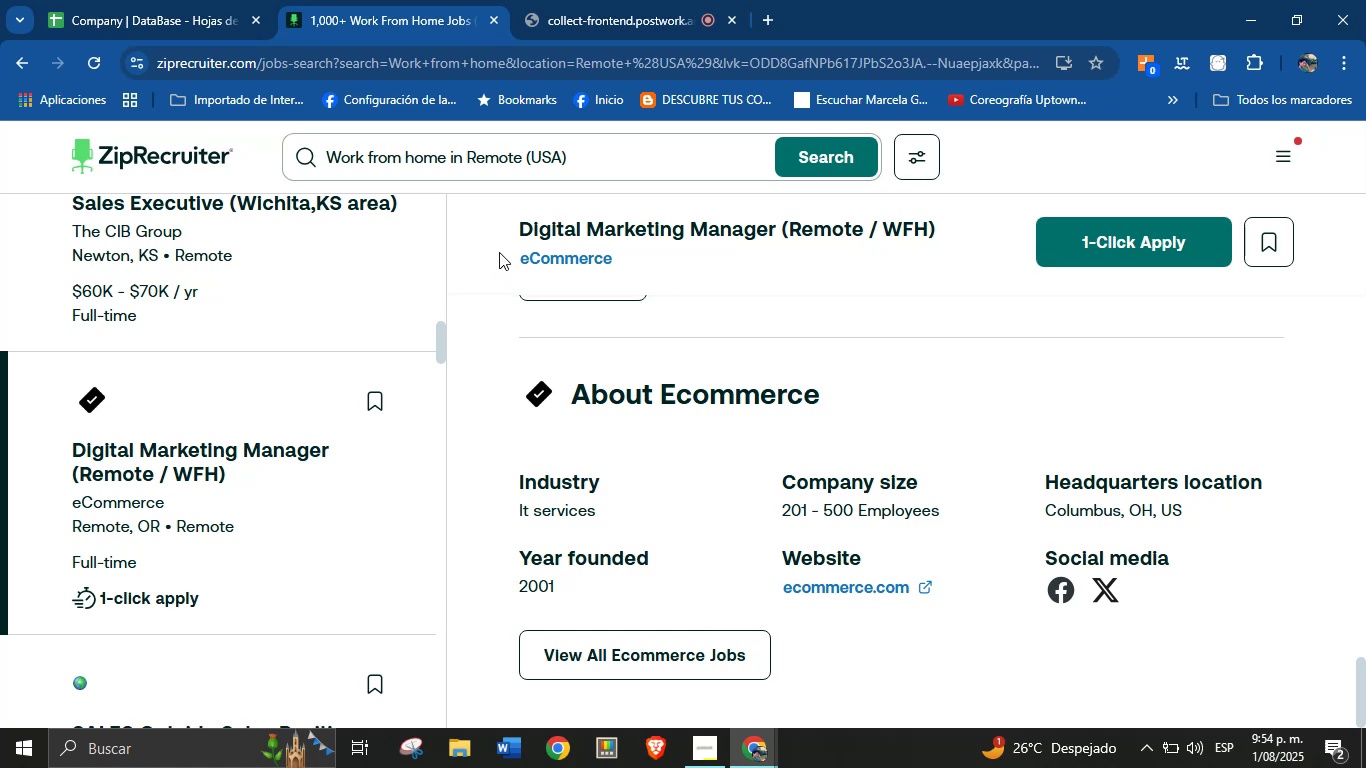 
key(Control+C)
 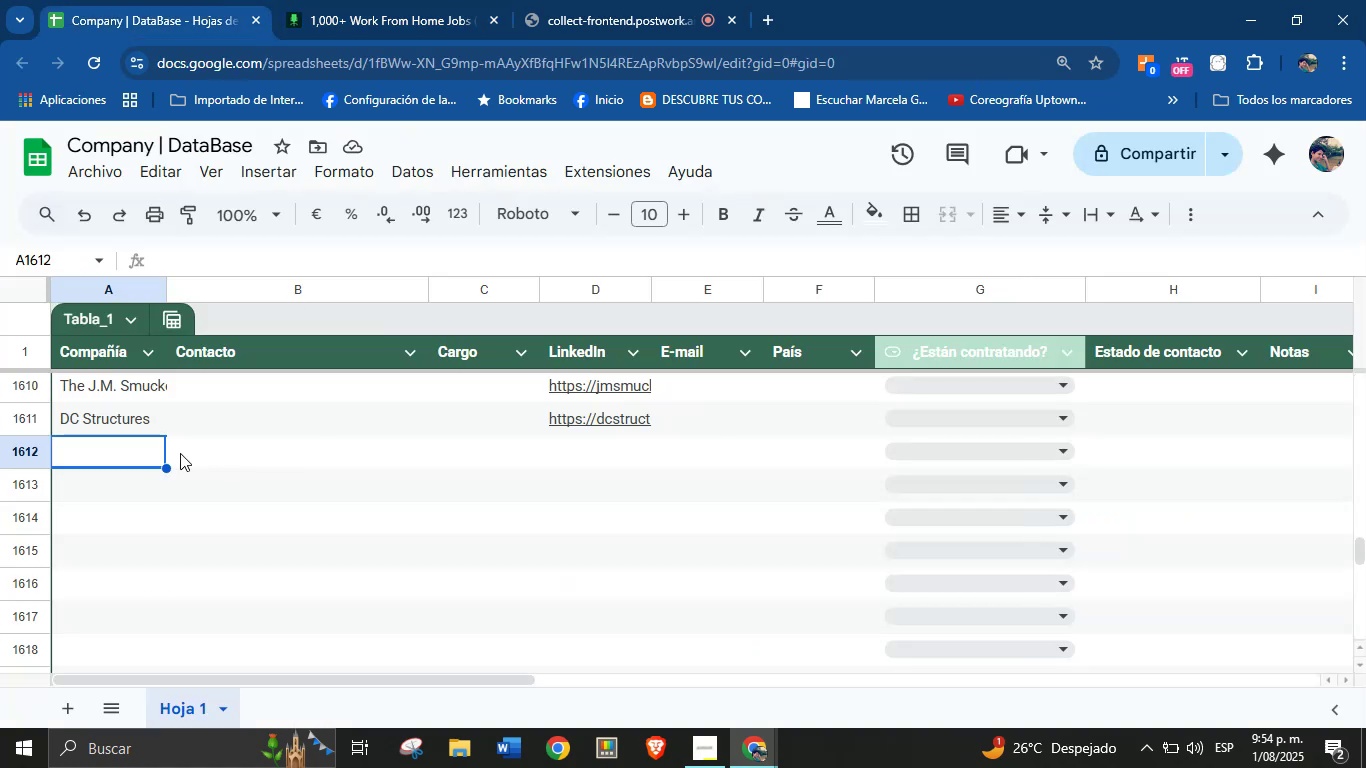 
key(Control+V)
 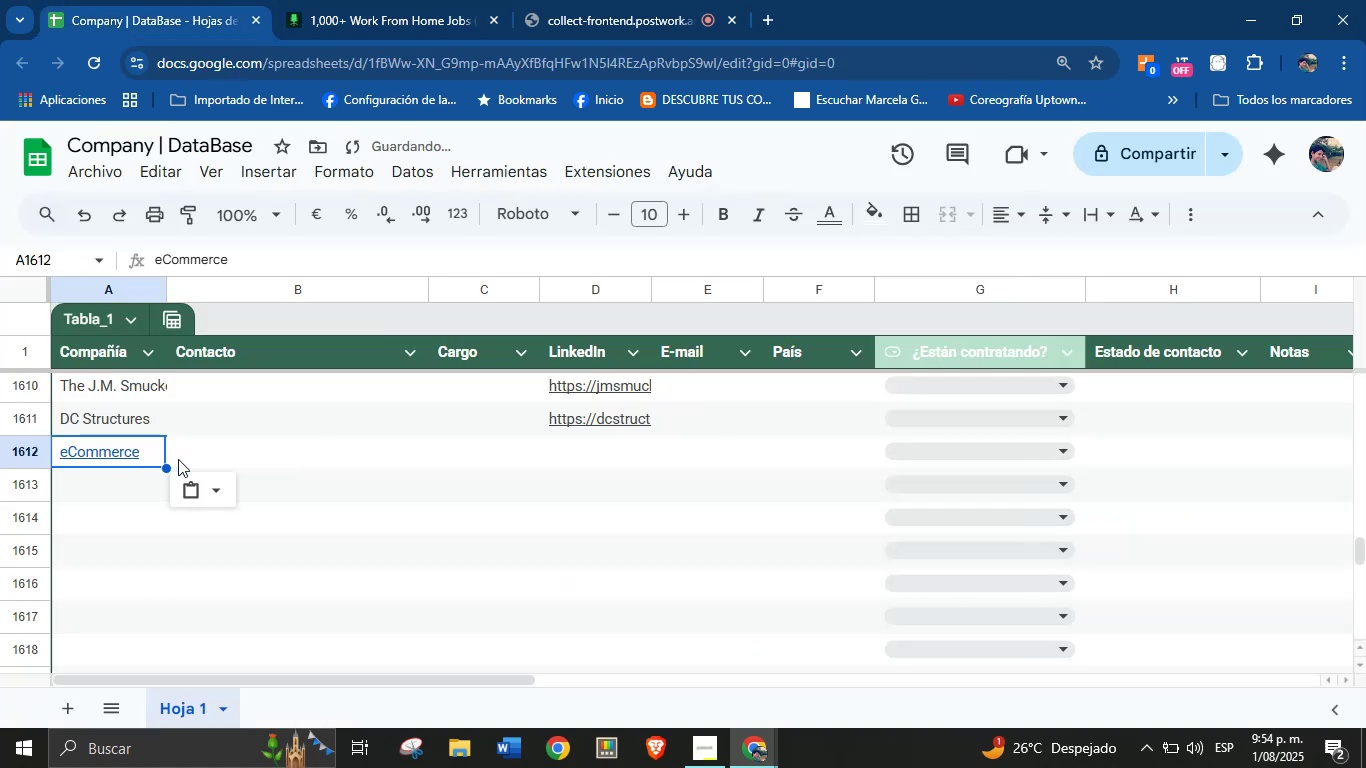 
left_click([220, 489])
 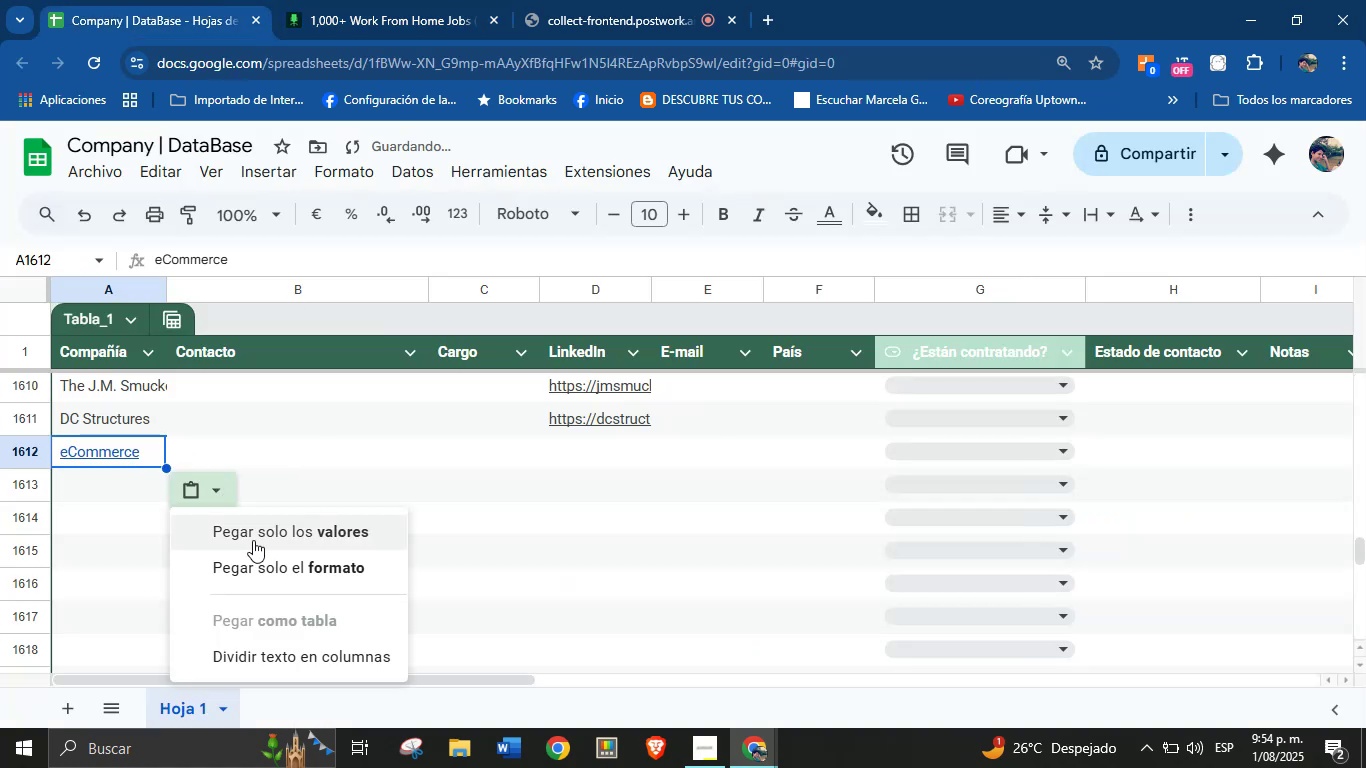 
left_click([255, 543])
 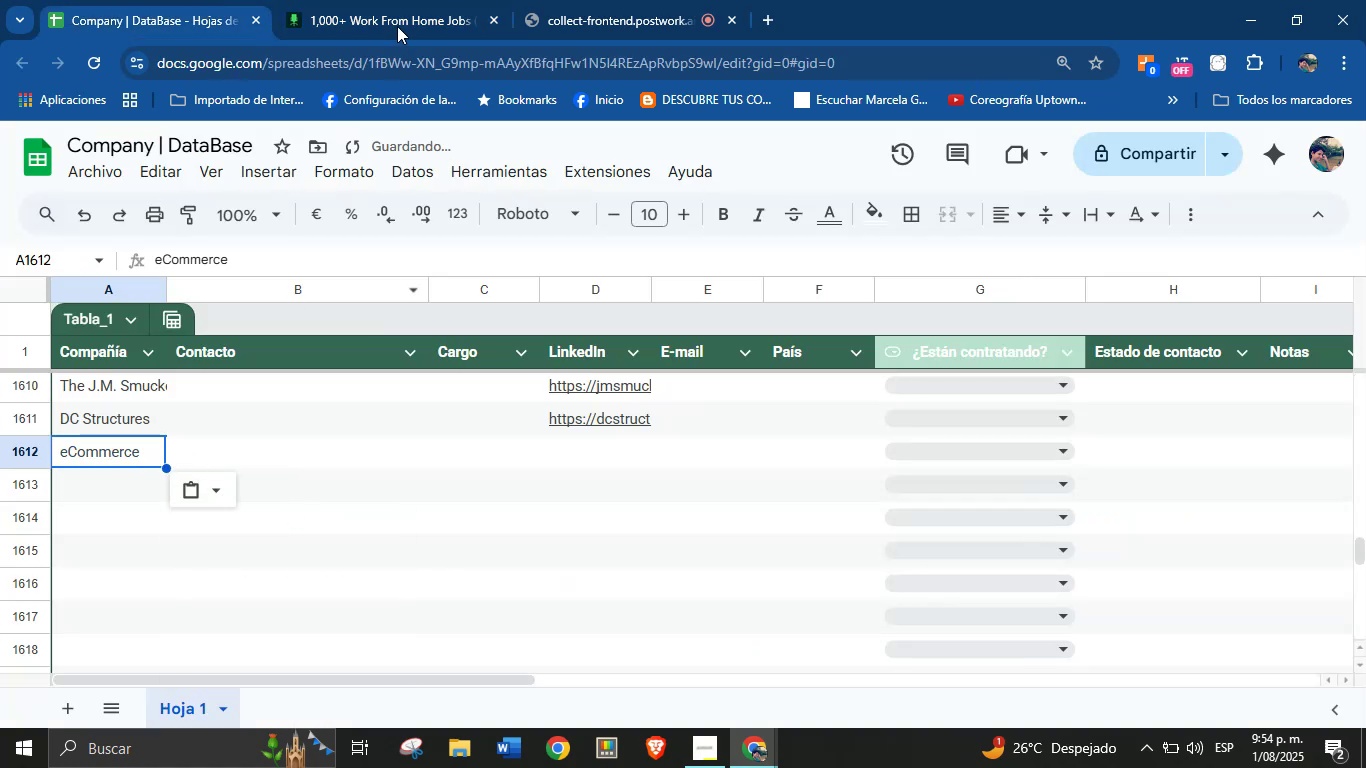 
left_click([397, 22])
 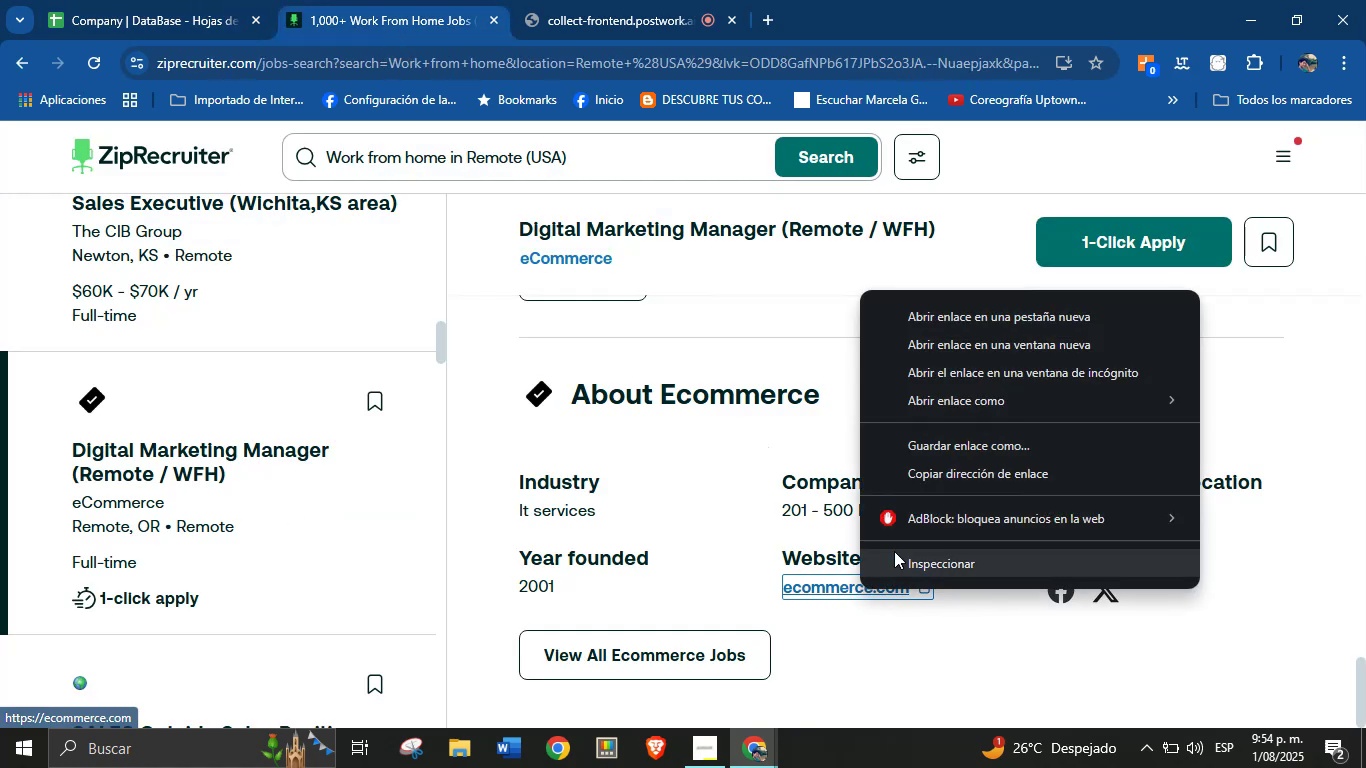 
left_click([942, 482])
 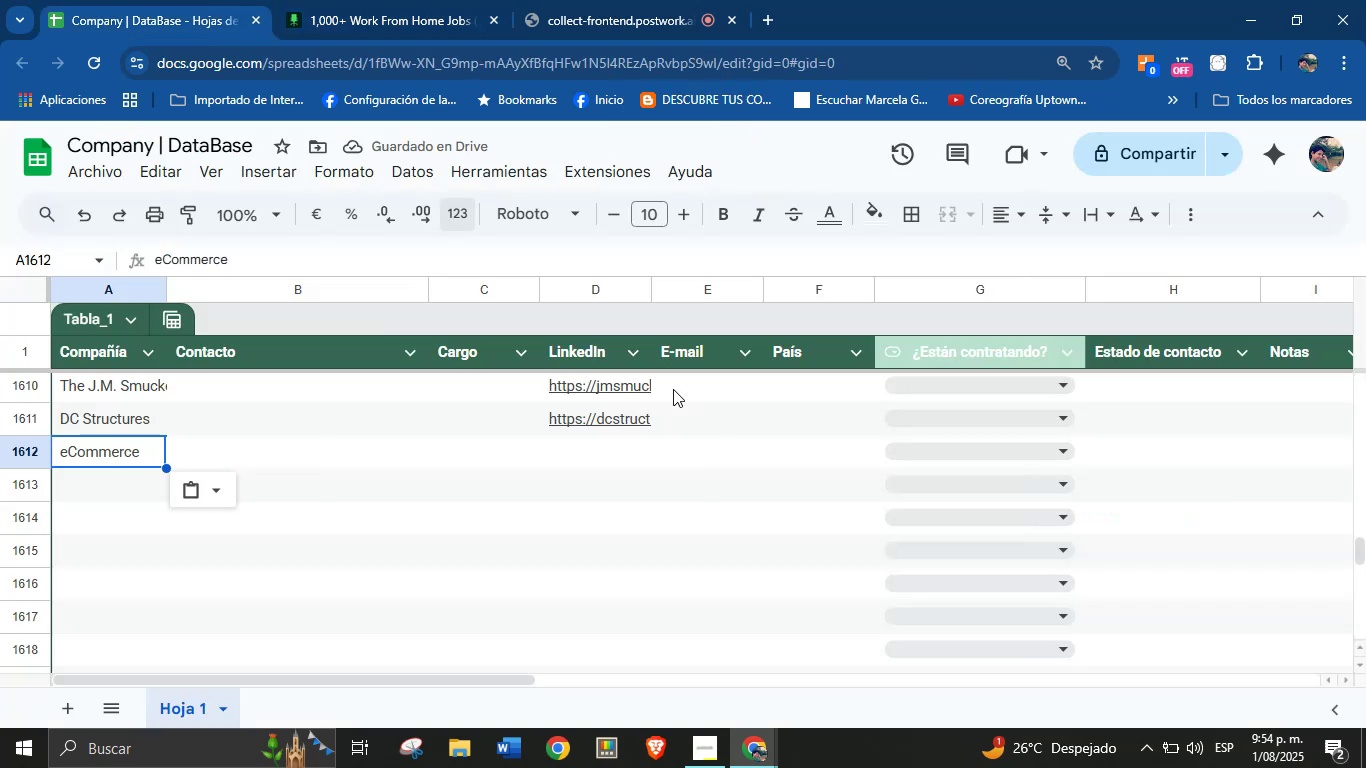 
left_click([589, 450])
 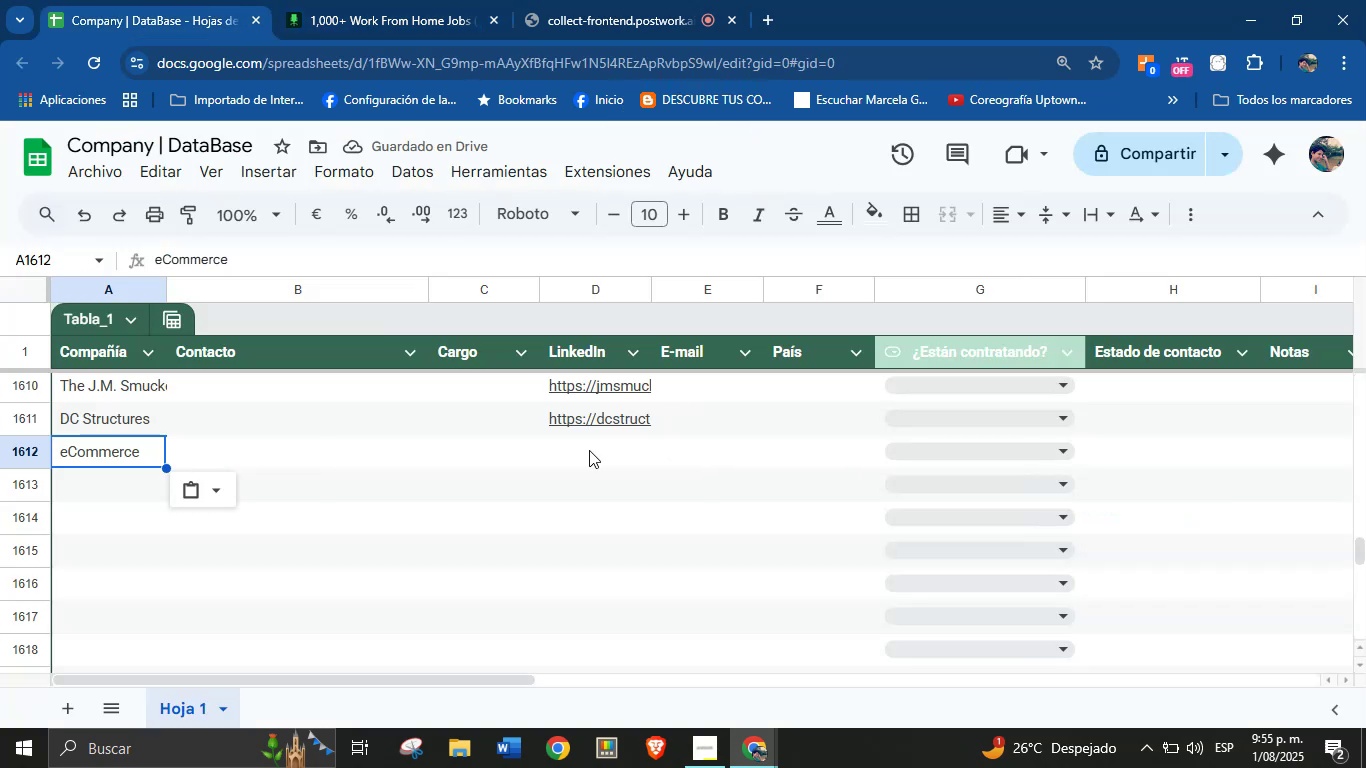 
key(Control+V)
 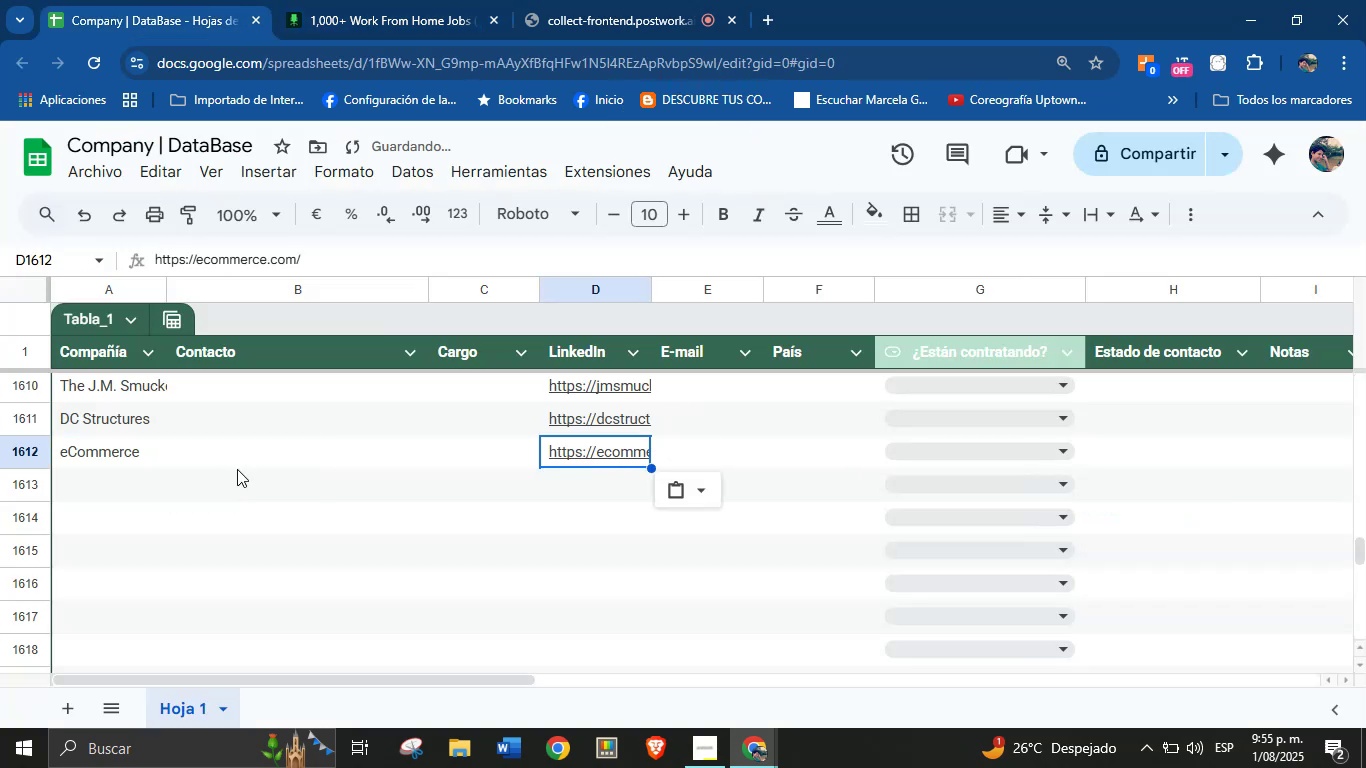 
left_click_drag(start_coordinate=[154, 477], to_coordinate=[149, 479])
 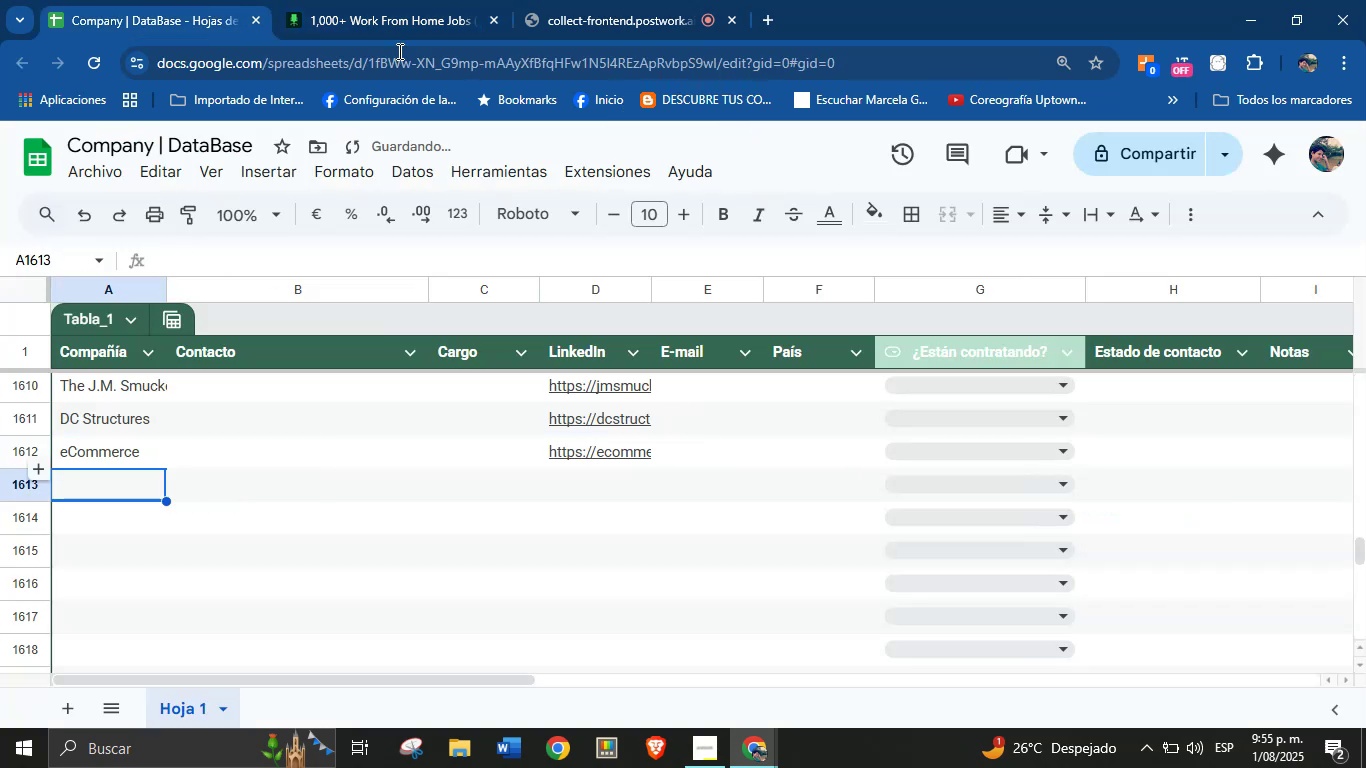 
left_click([447, 0])
 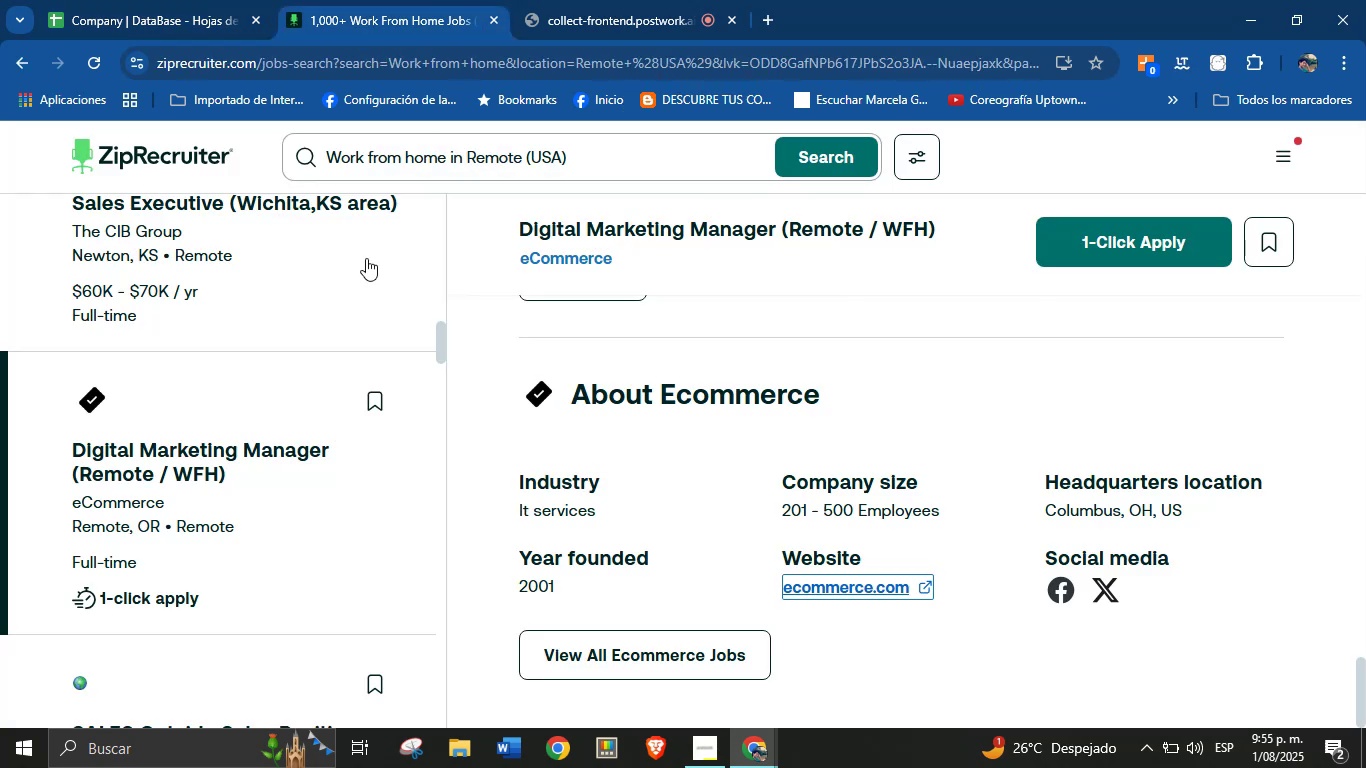 
scroll: coordinate [850, 487], scroll_direction: down, amount: 38.0
 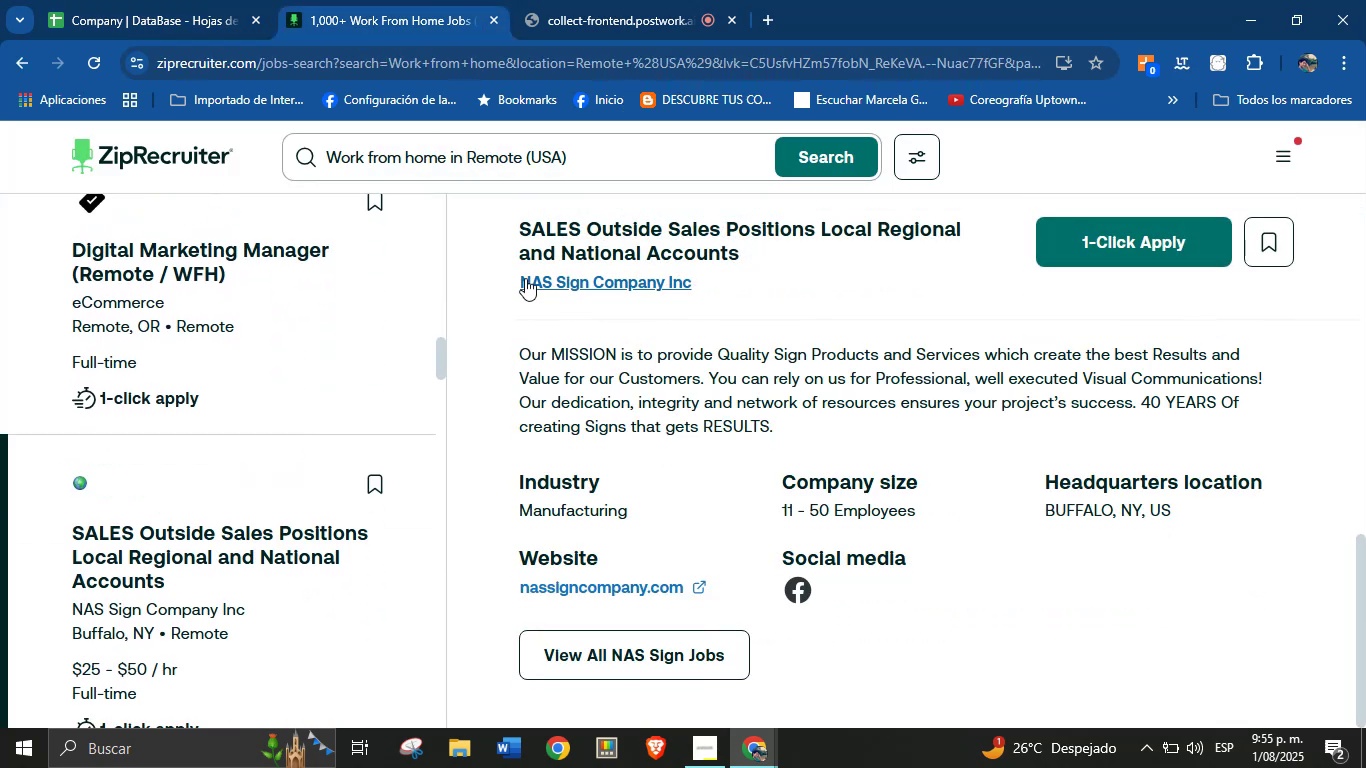 
left_click_drag(start_coordinate=[509, 277], to_coordinate=[694, 278])
 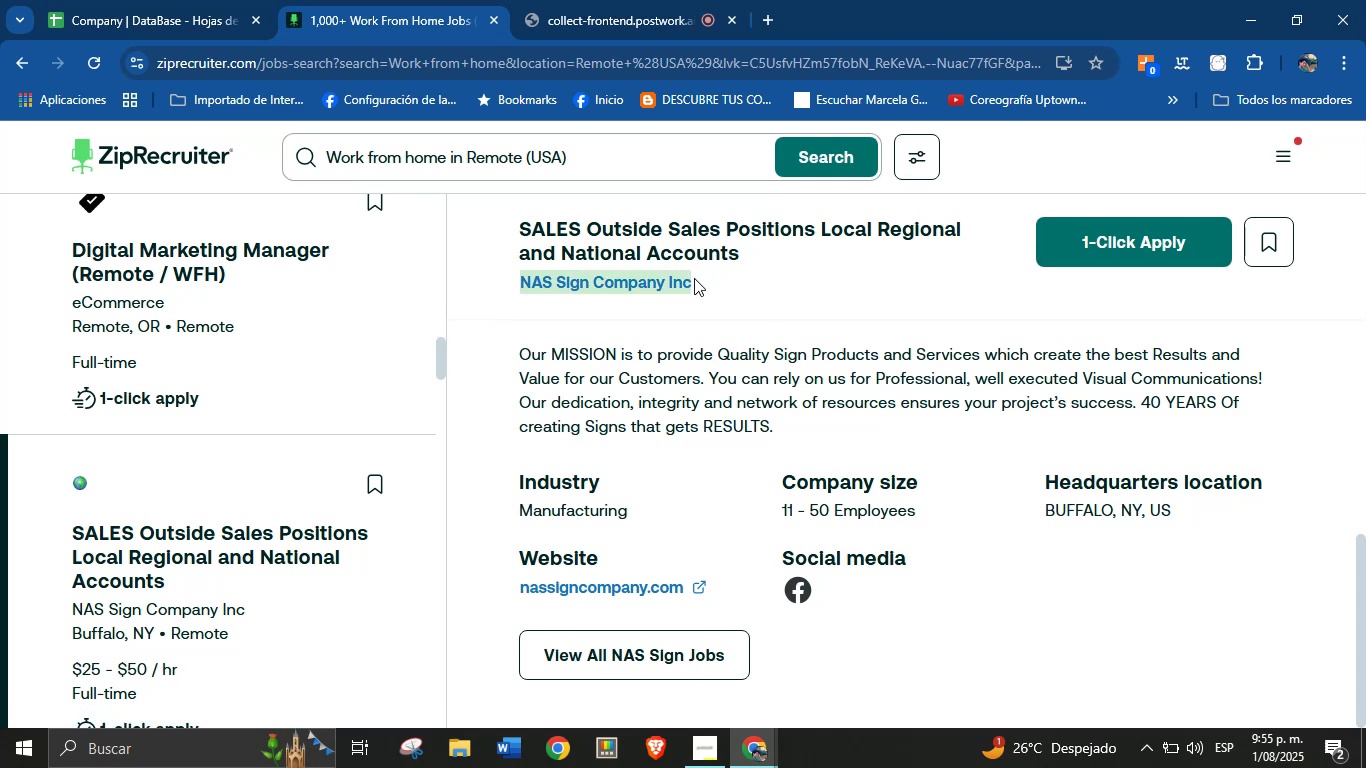 
key(Control+C)
 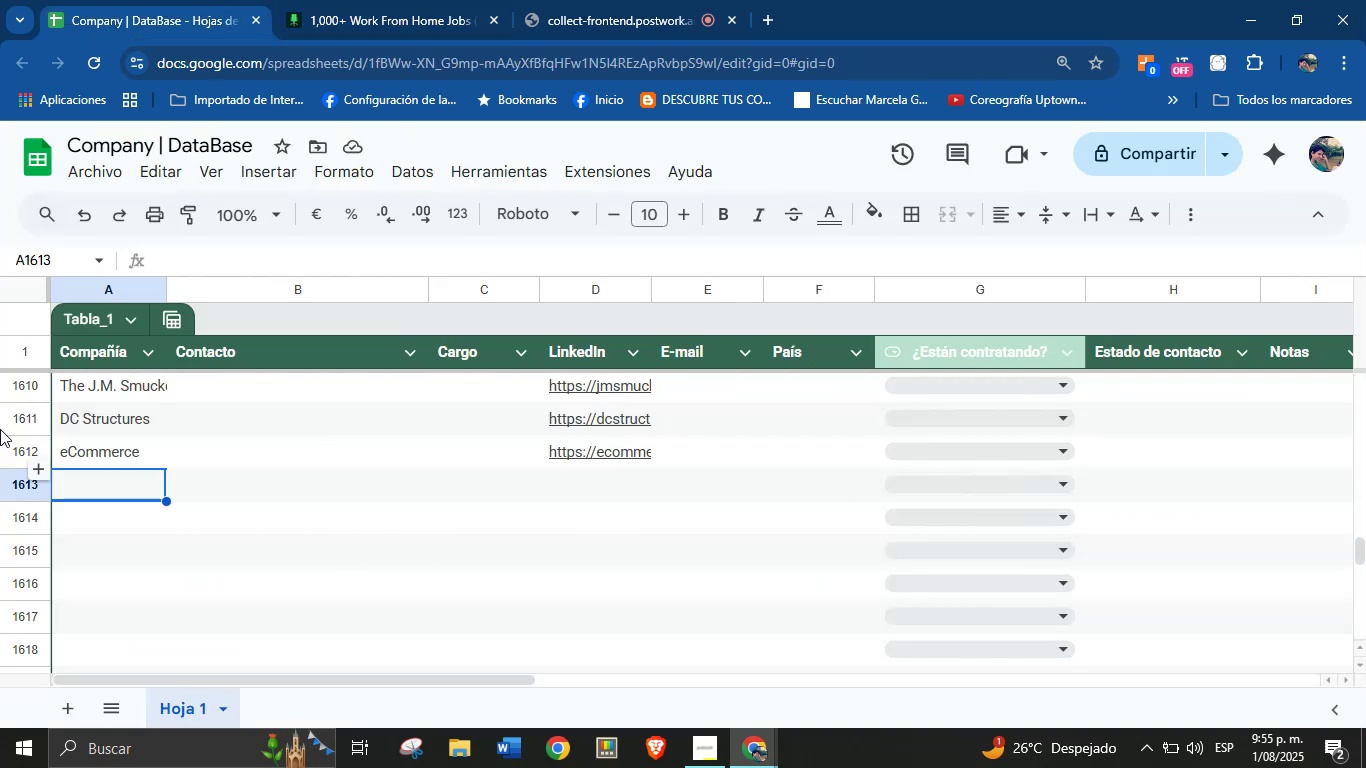 
left_click([96, 477])
 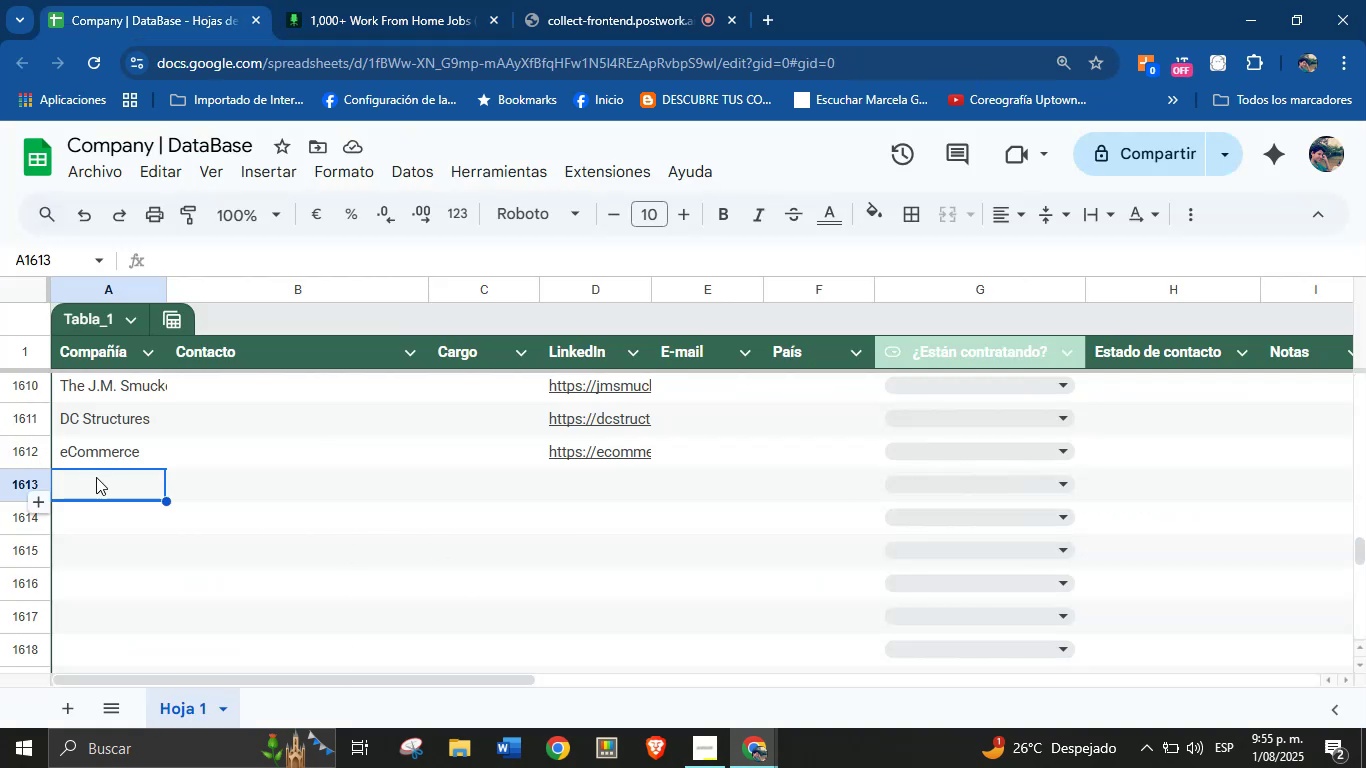 
key(Control+V)
 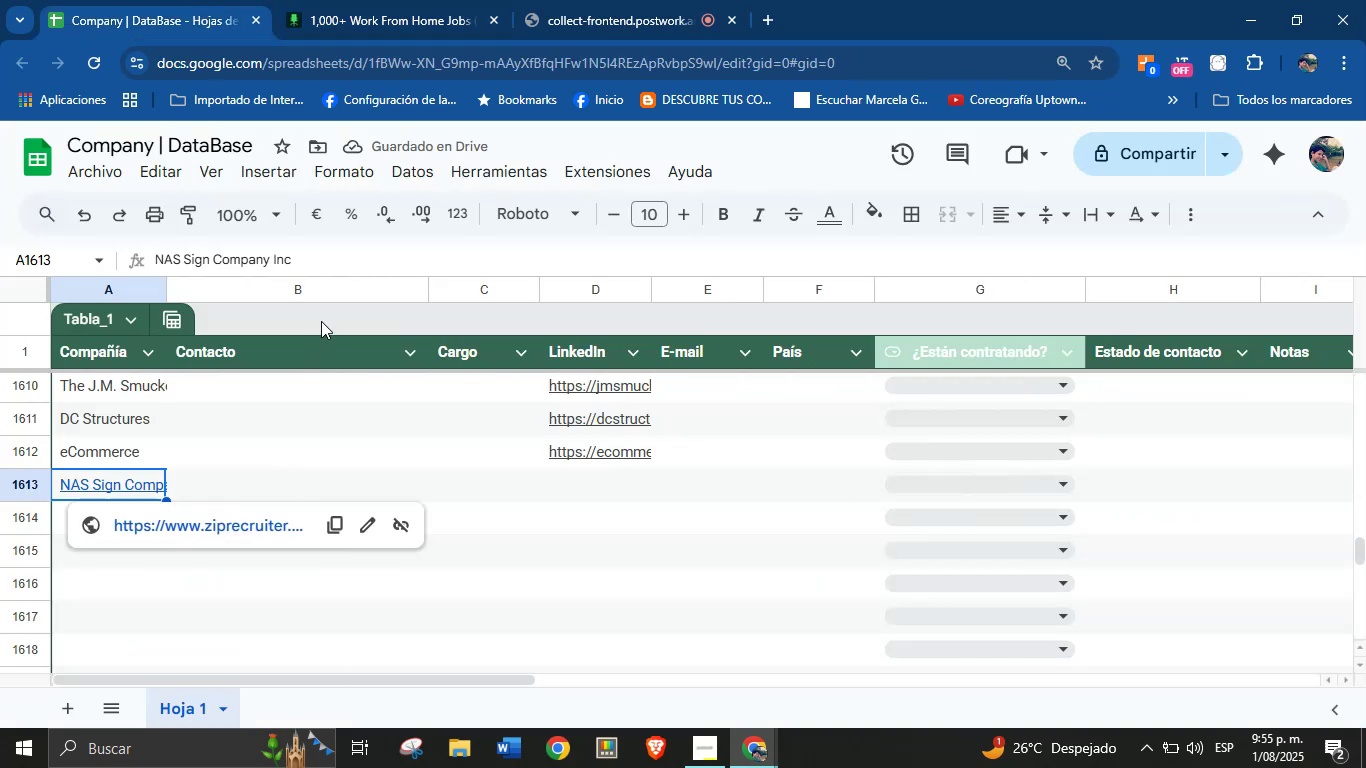 
left_click([219, 512])
 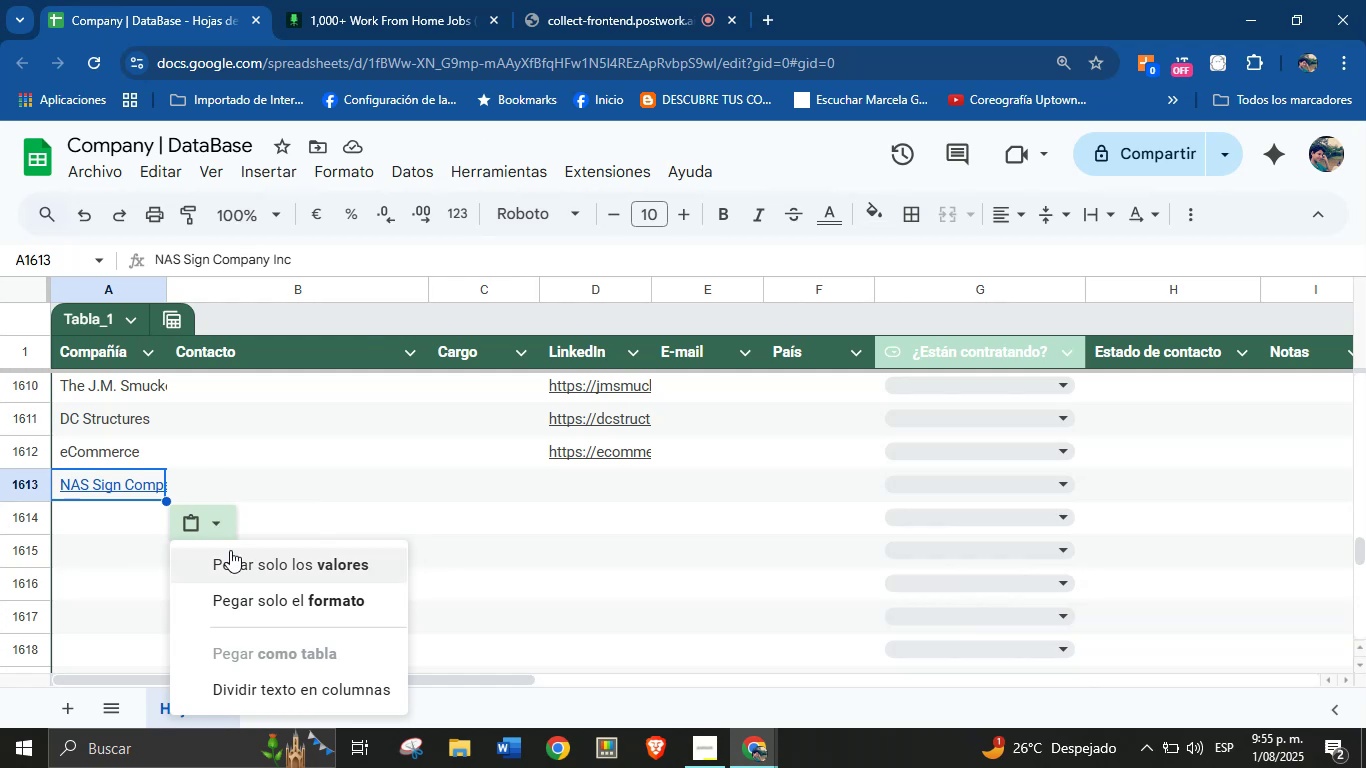 
left_click([238, 558])
 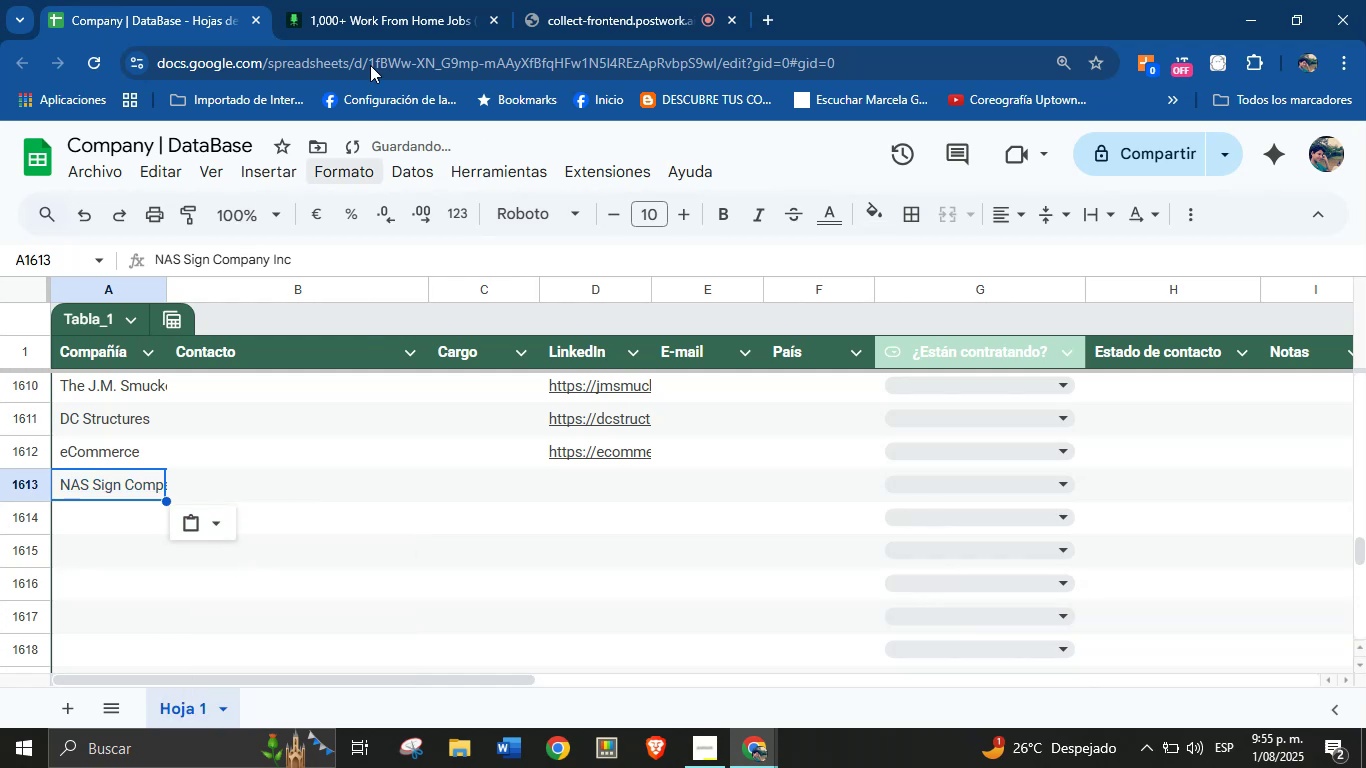 
left_click([381, 0])
 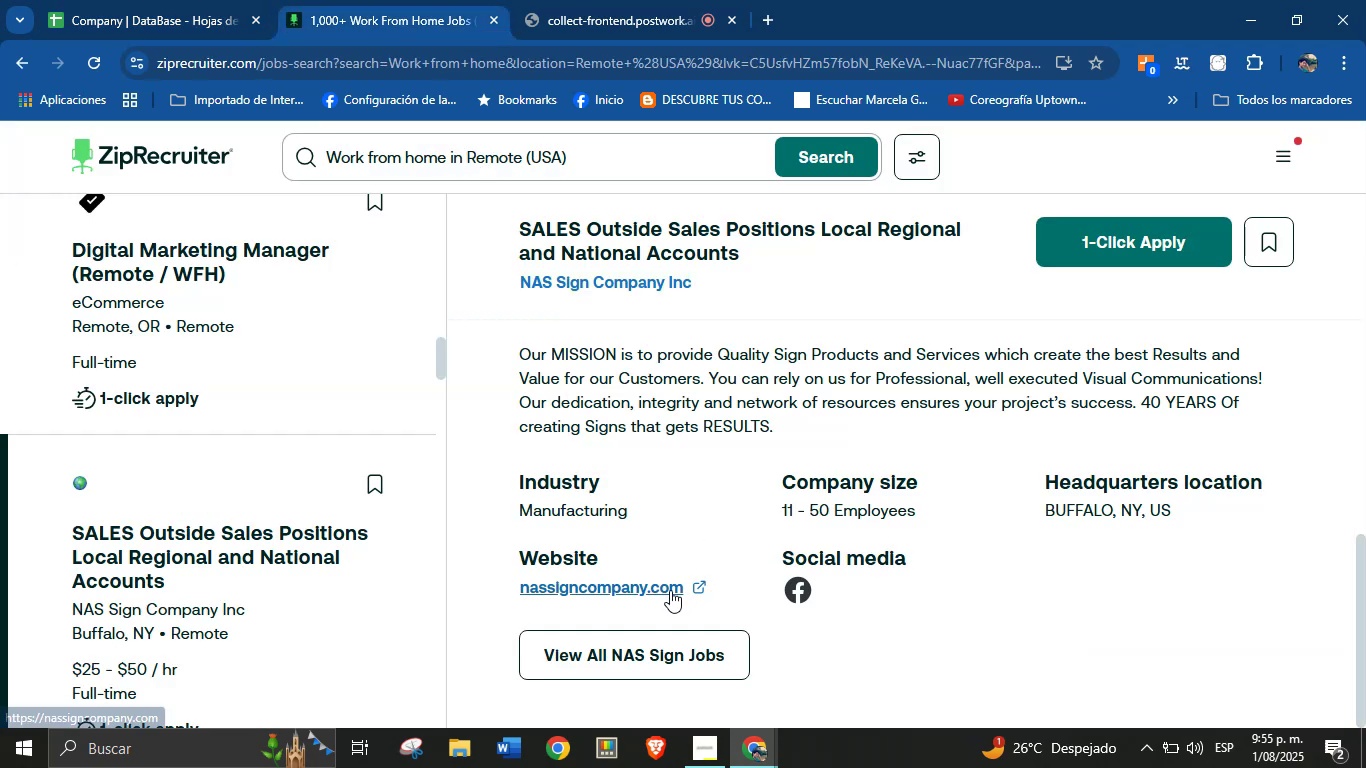 
right_click([629, 588])
 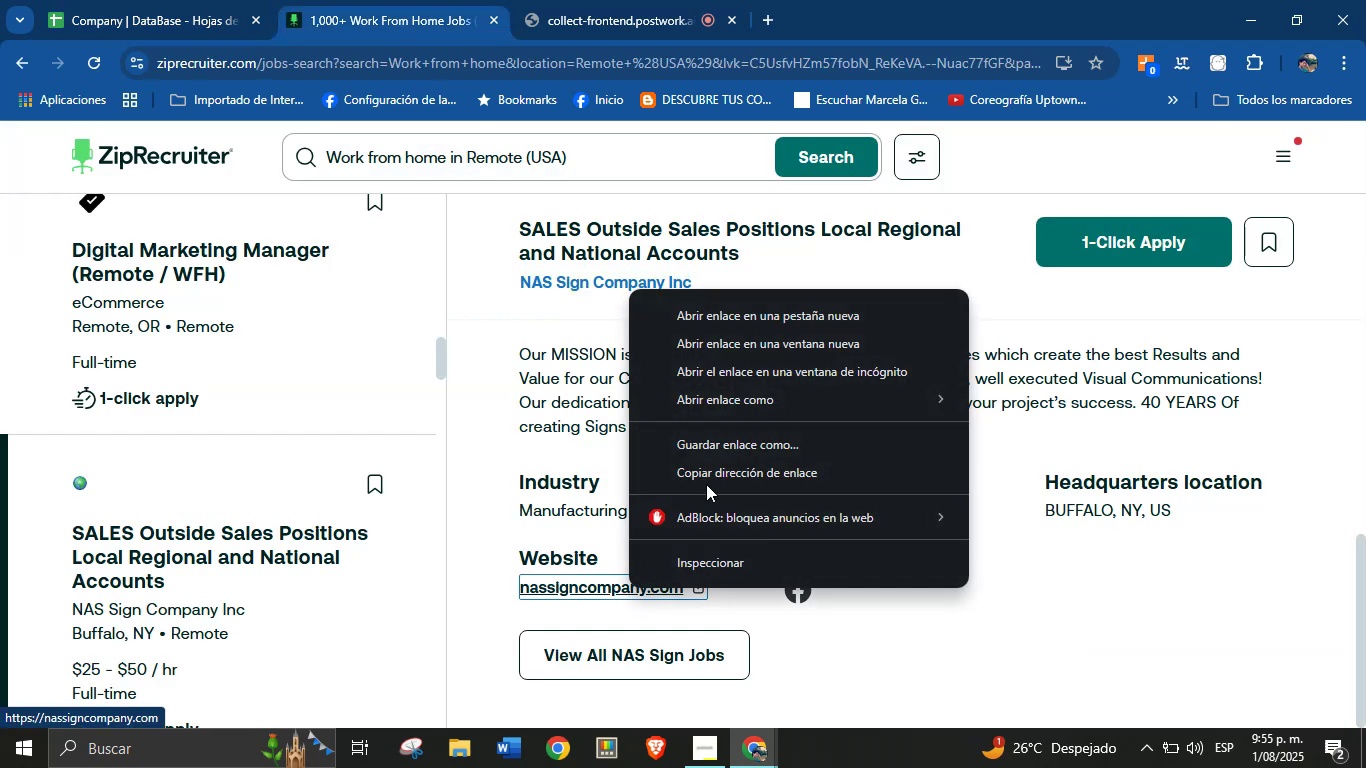 
left_click([711, 475])
 